 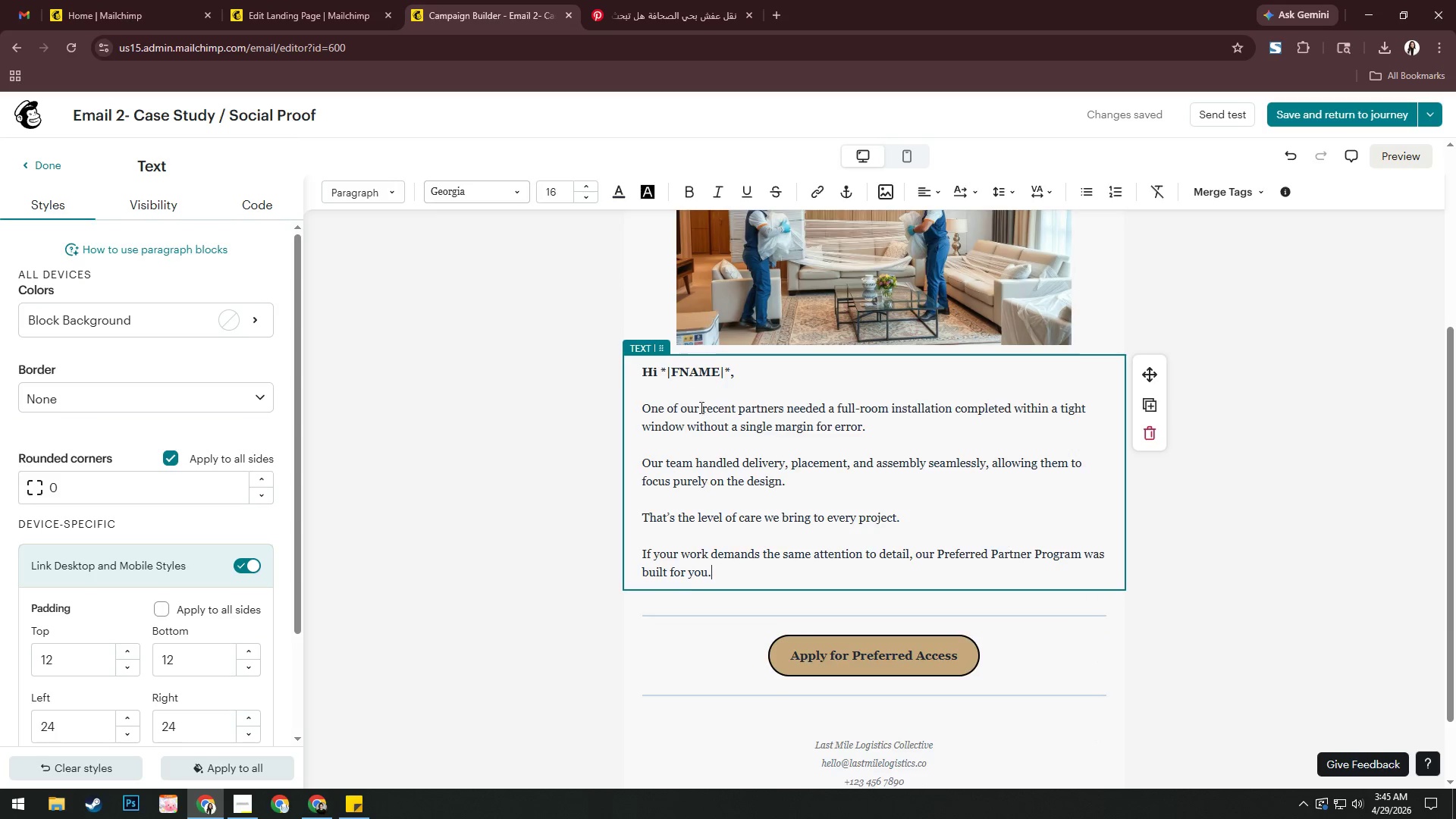 
left_click([930, 622])
 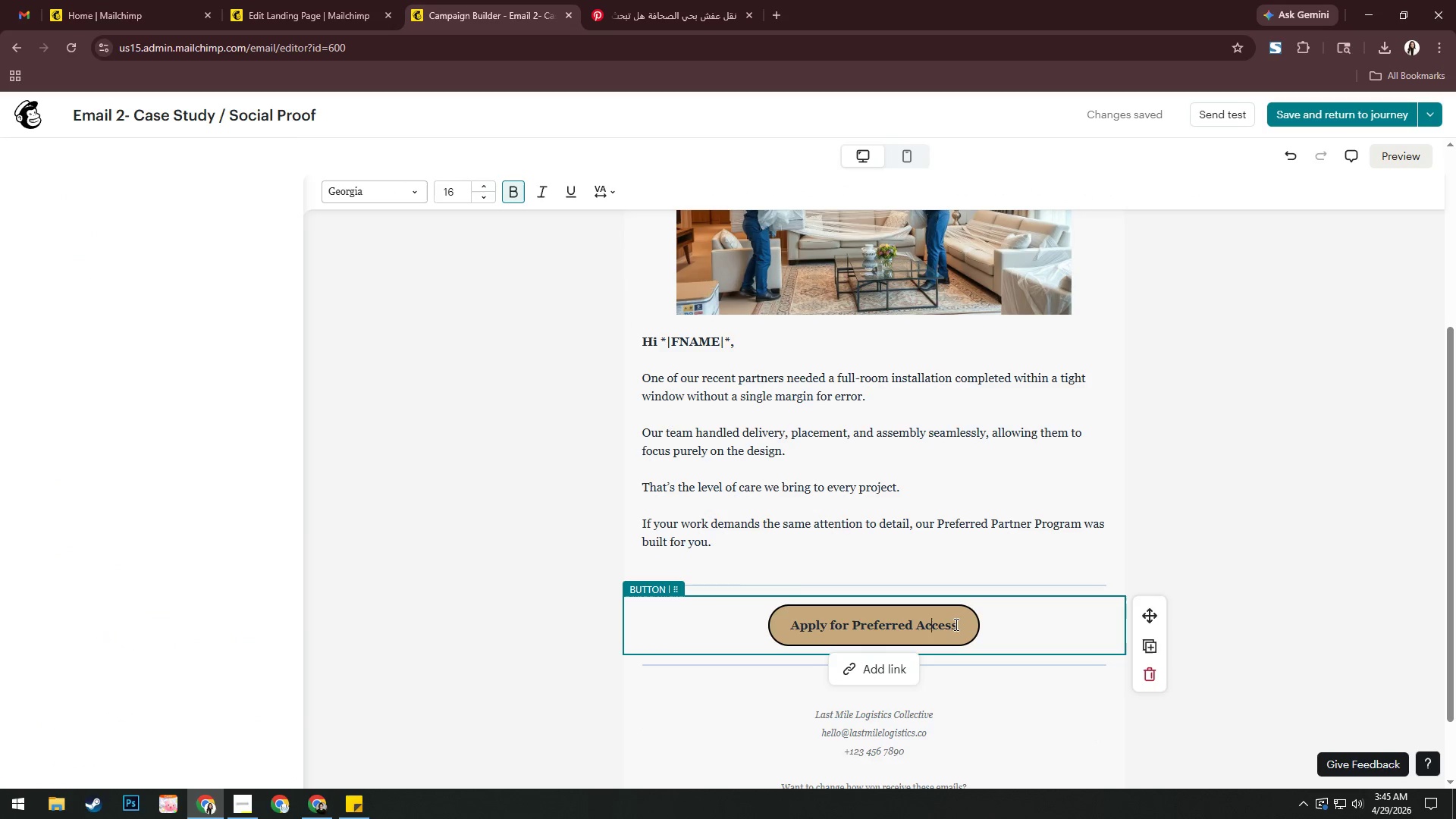 
key(Control+ControlLeft)
 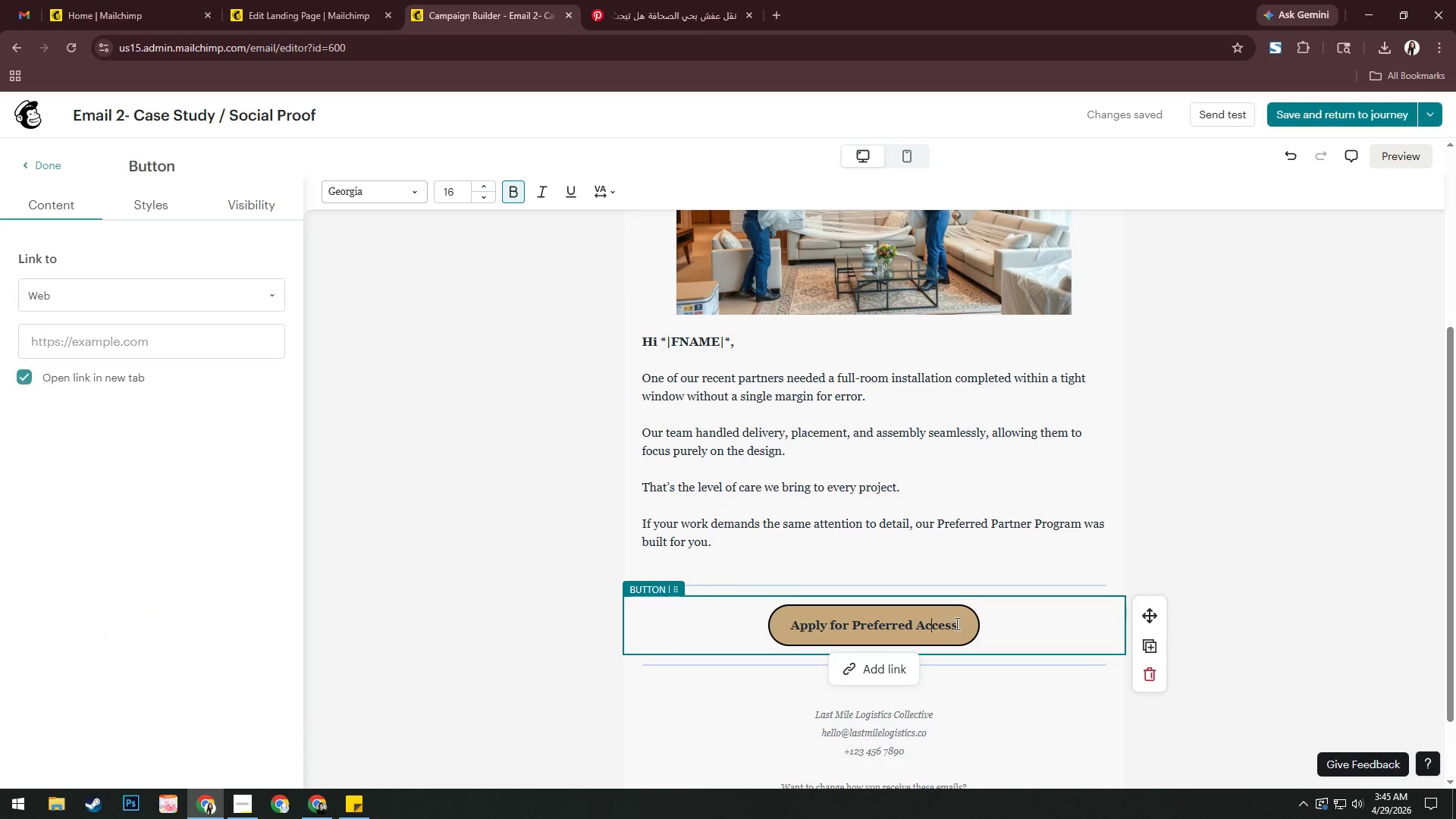 
key(Control+A)
 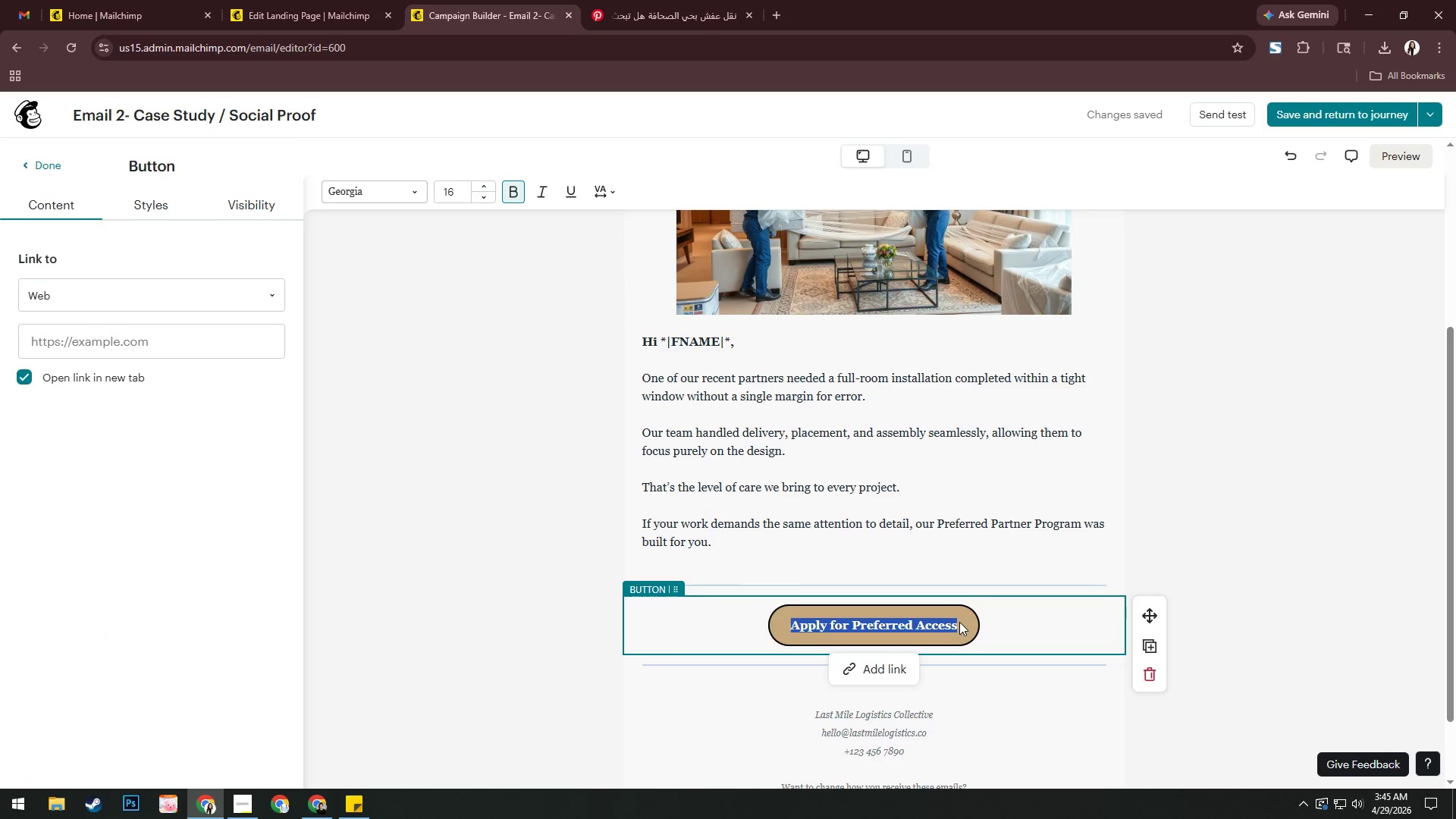 
type(SEe)
key(Backspace)
key(Backspace)
type(ee jo)
key(Backspace)
key(Backspace)
type(k)
key(Backspace)
type(how it )
 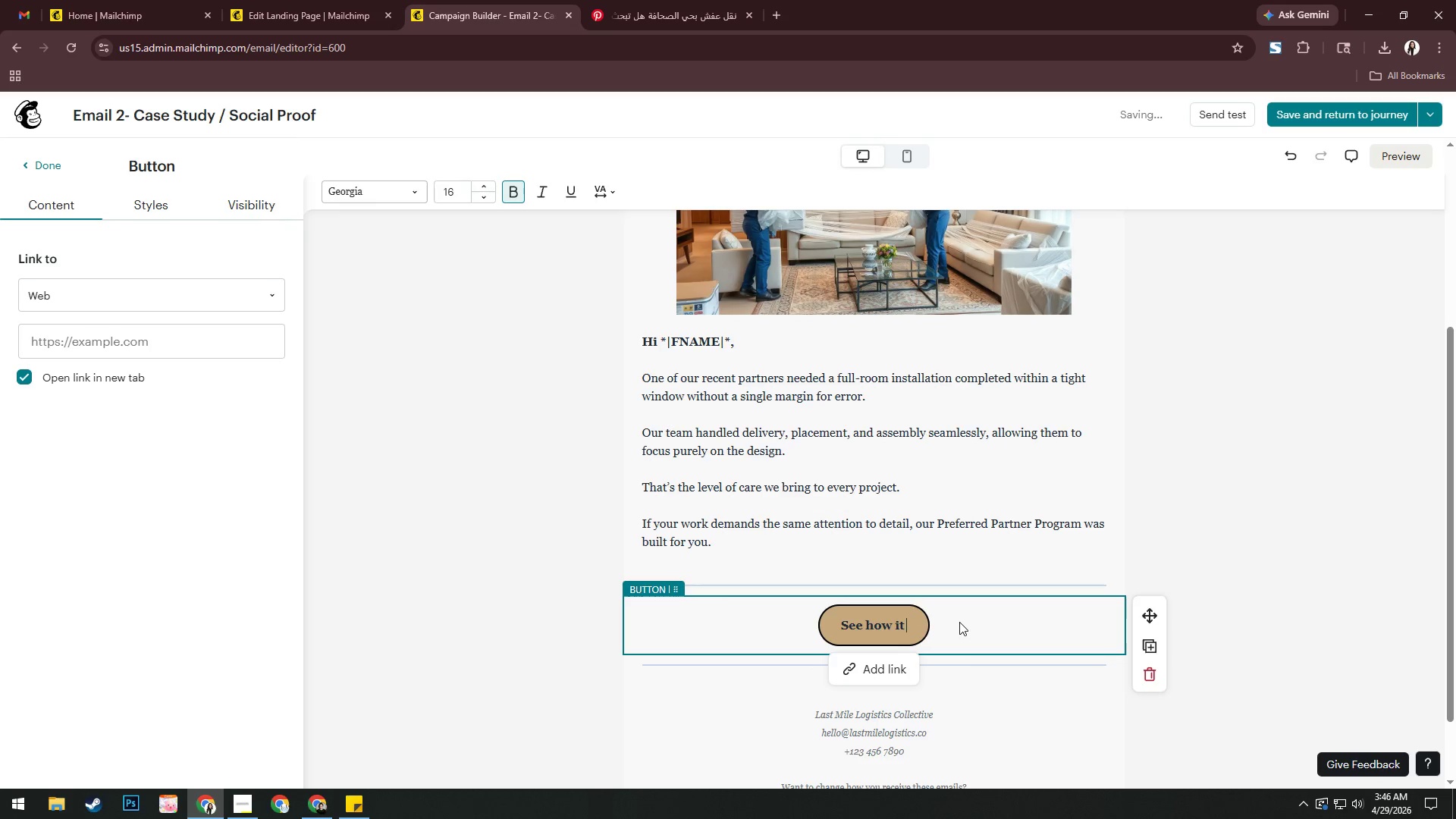 
type(works,)
 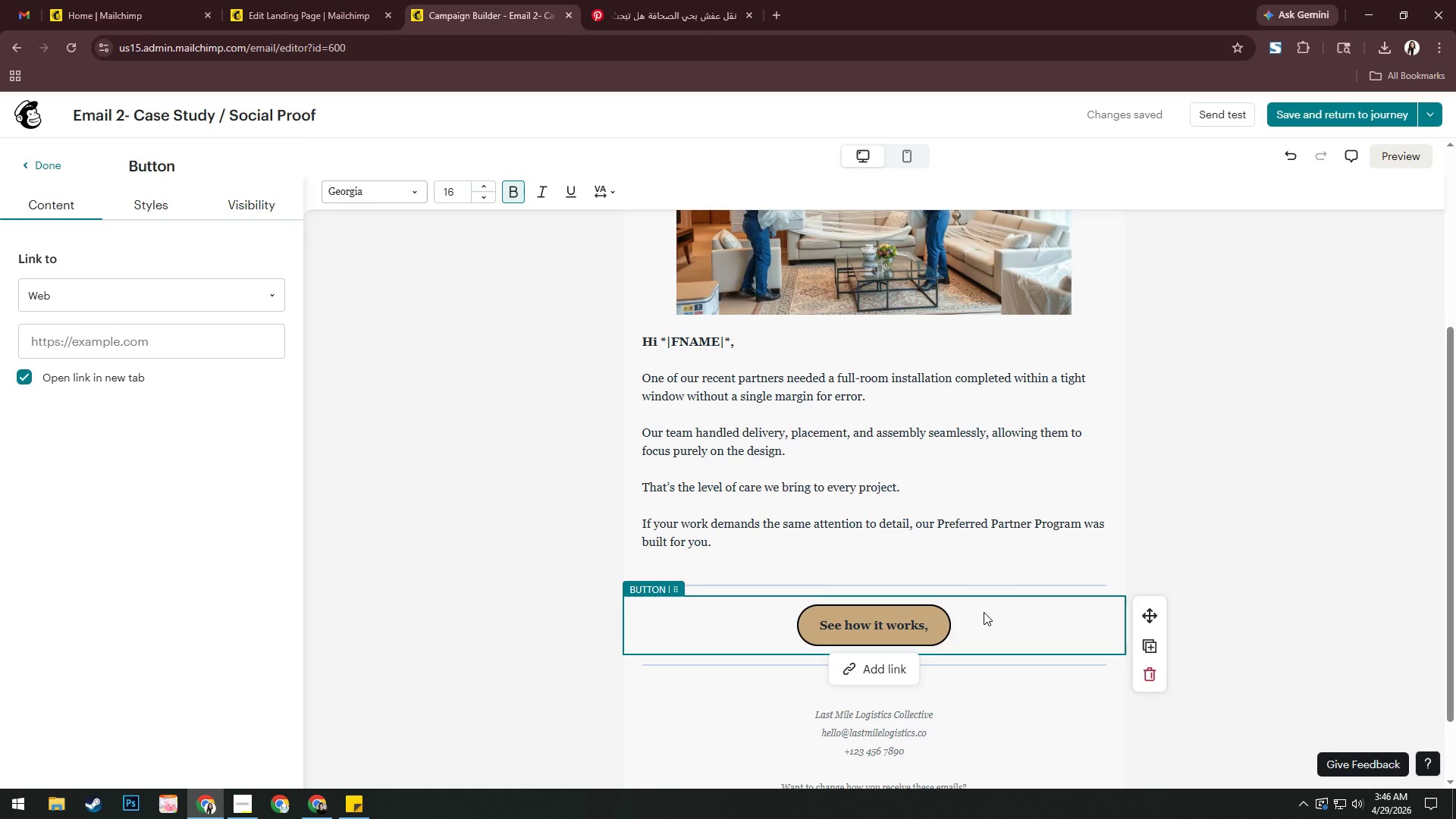 
wait(7.86)
 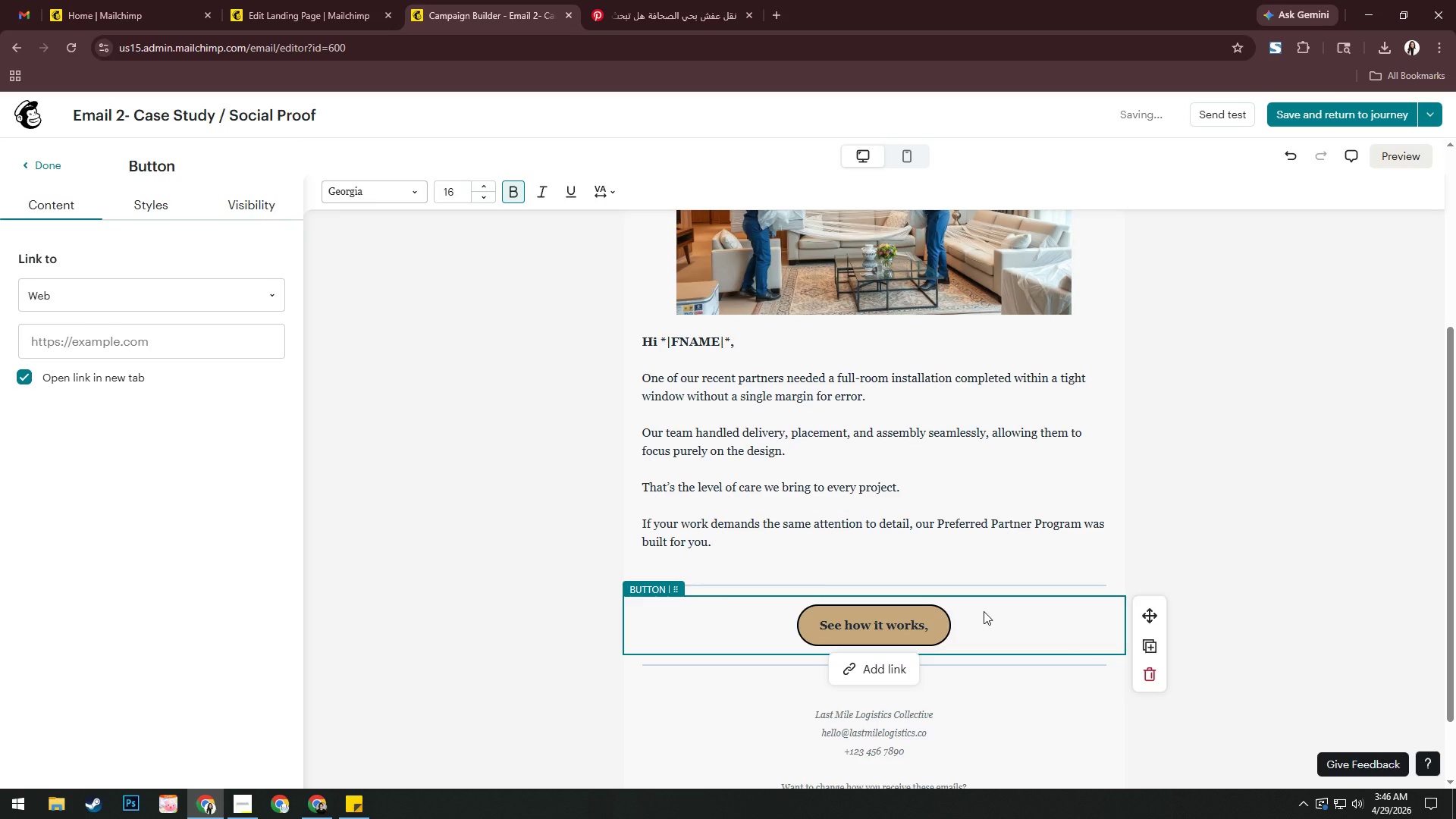 
left_click([667, 0])
 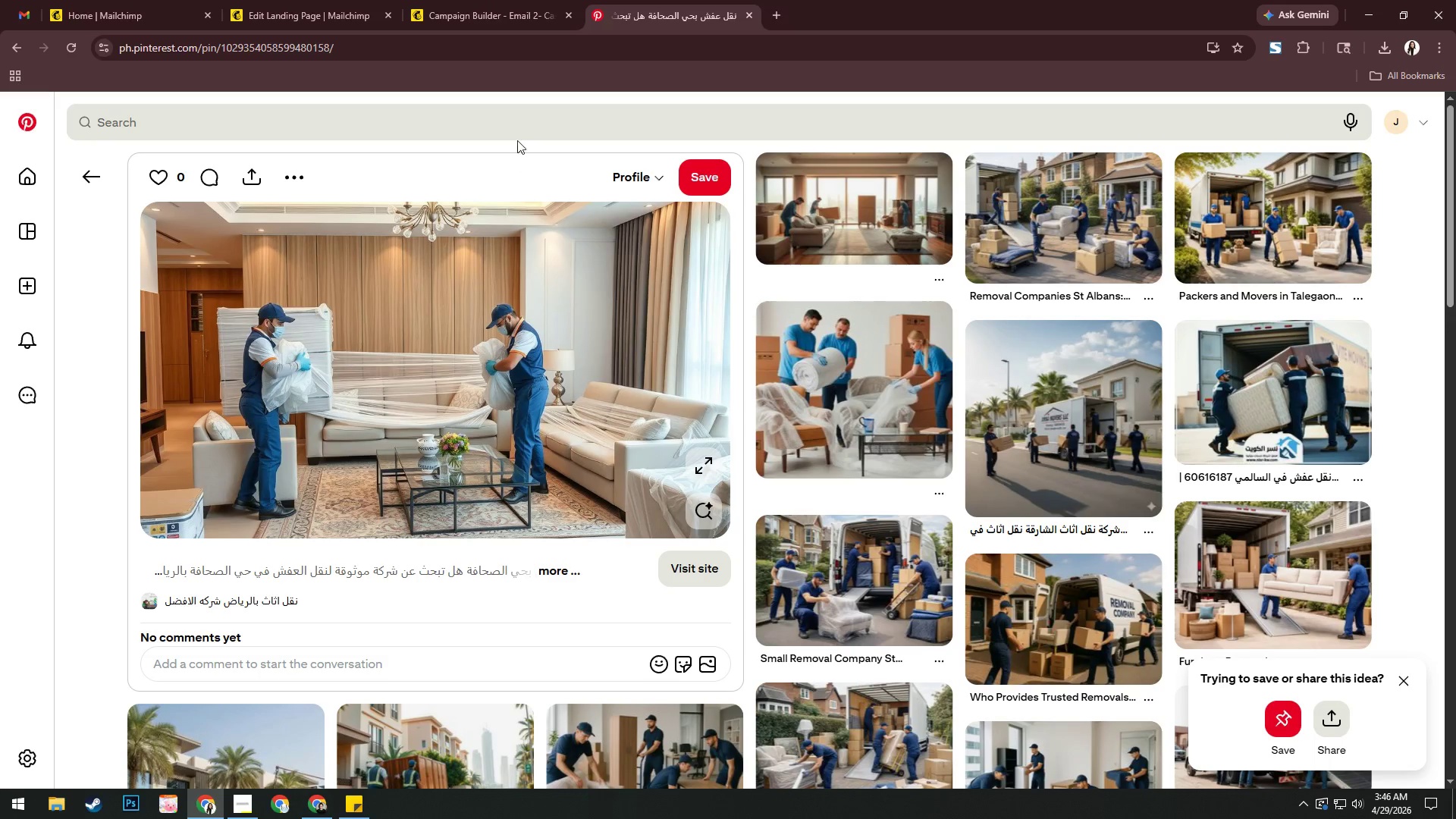 
left_click([520, 130])
 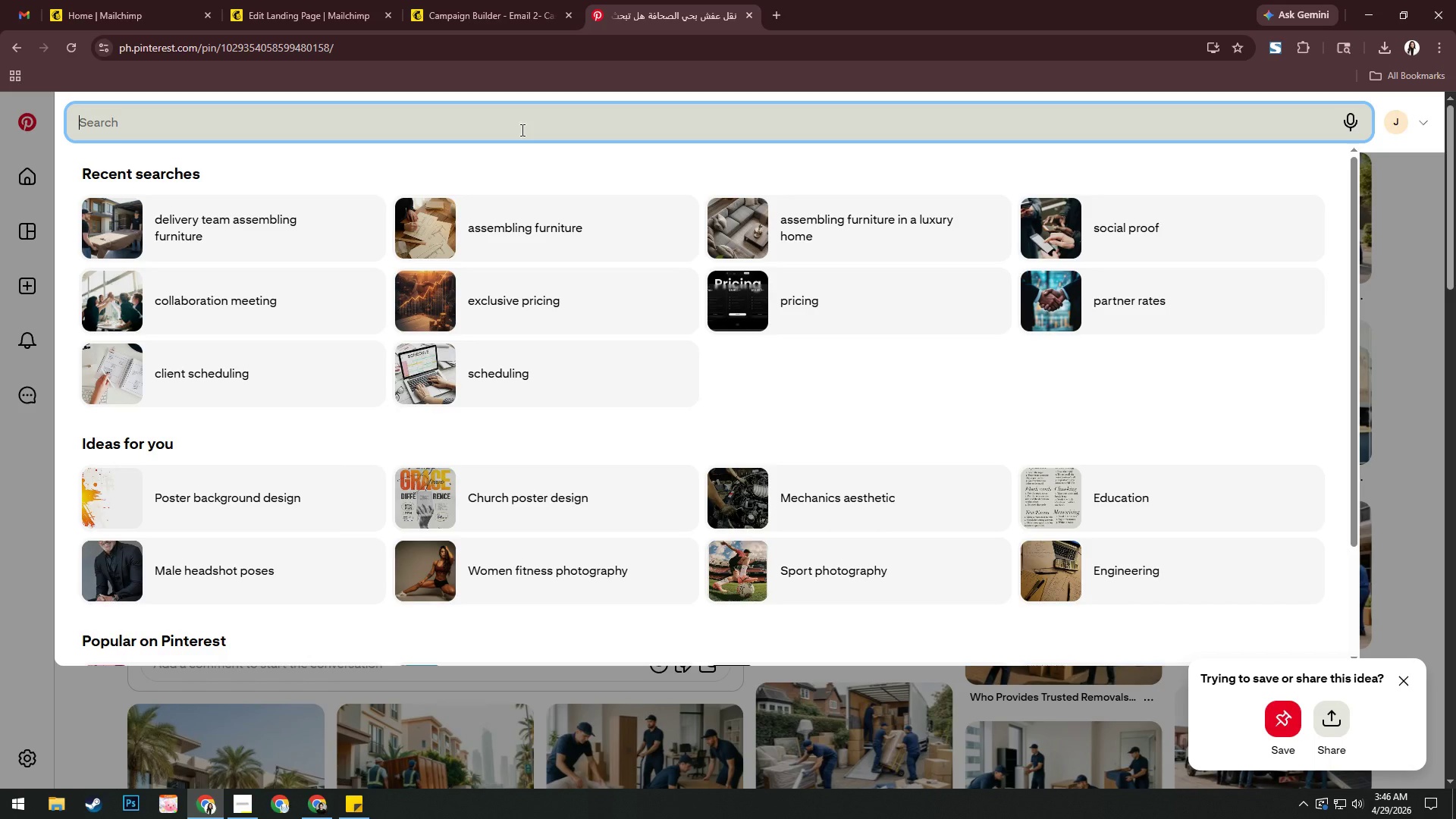 
hold_key(key=B, duration=0.36)
 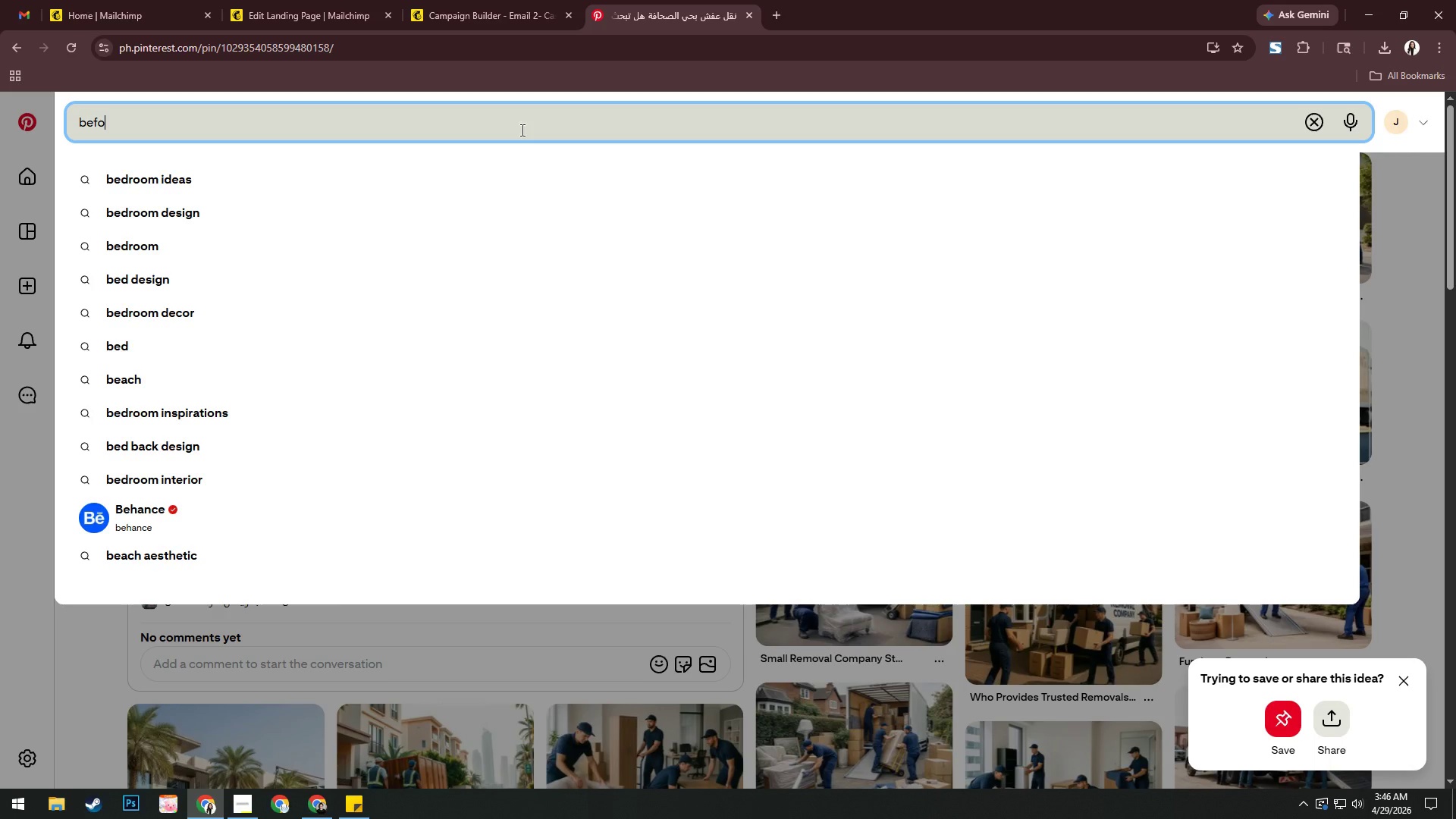 
type(efore and af)
 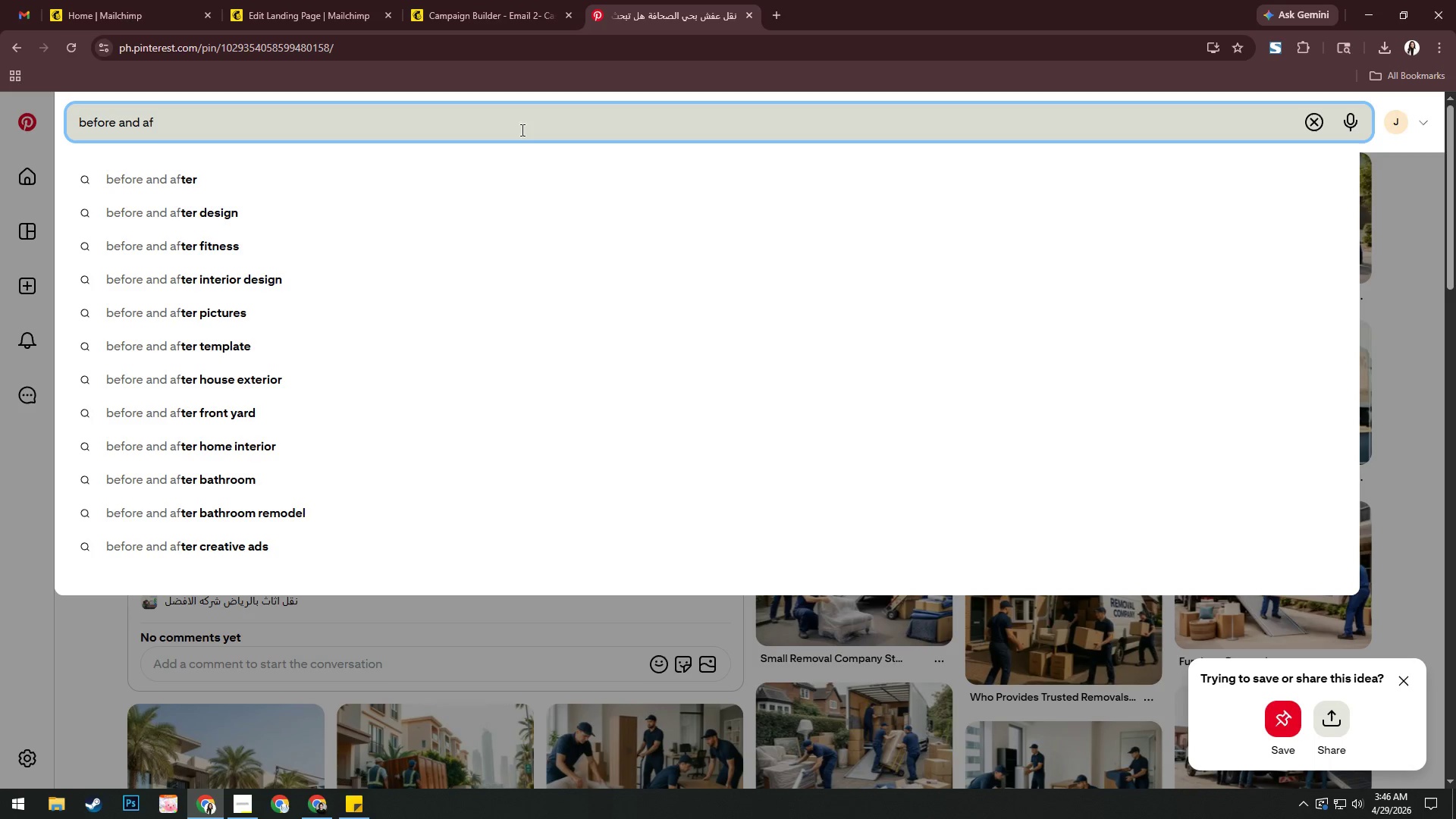 
key(ArrowDown)
 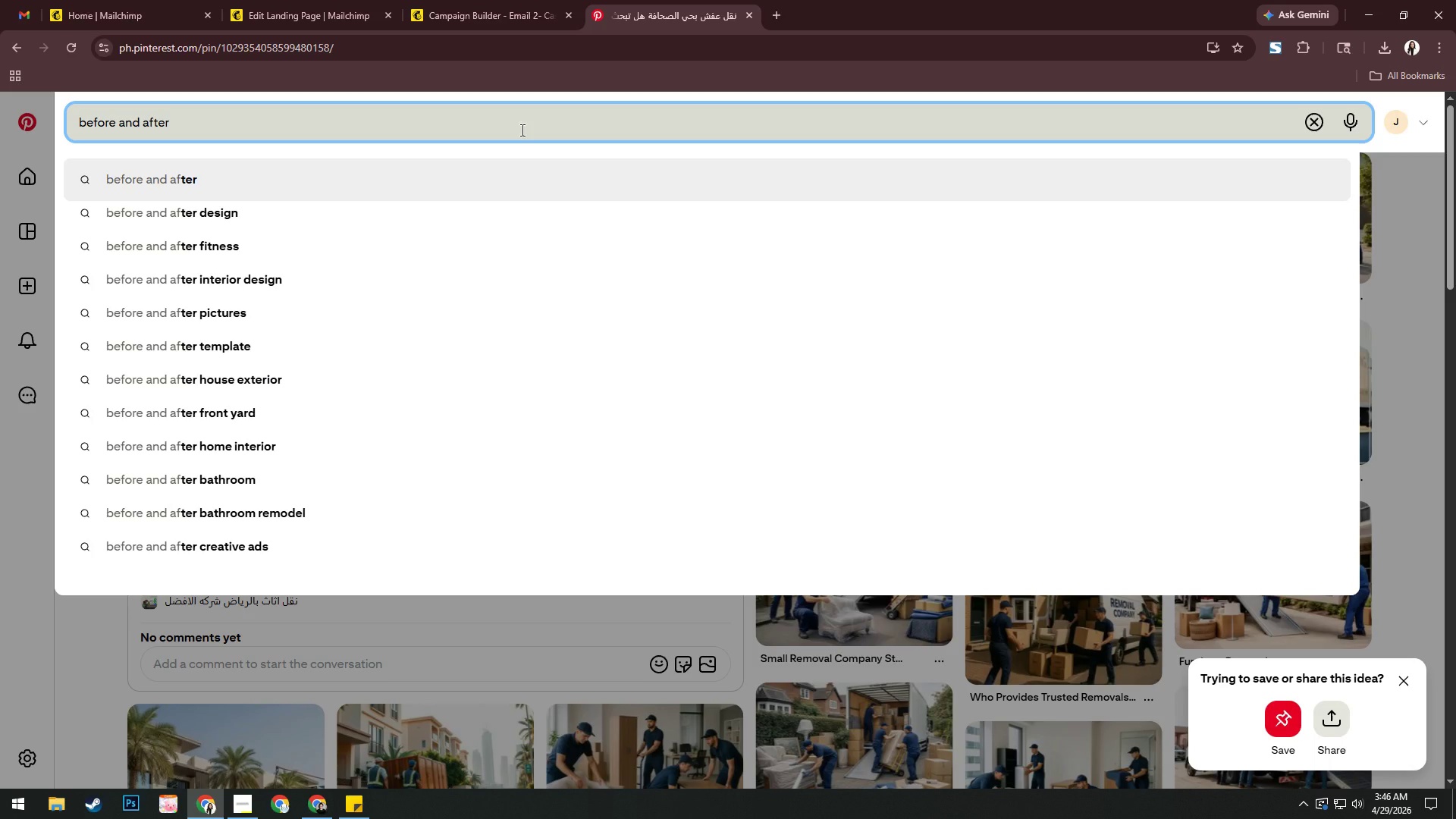 
type( o)
key(Backspace)
type(interior setuo)
key(Backspace)
type(p)
 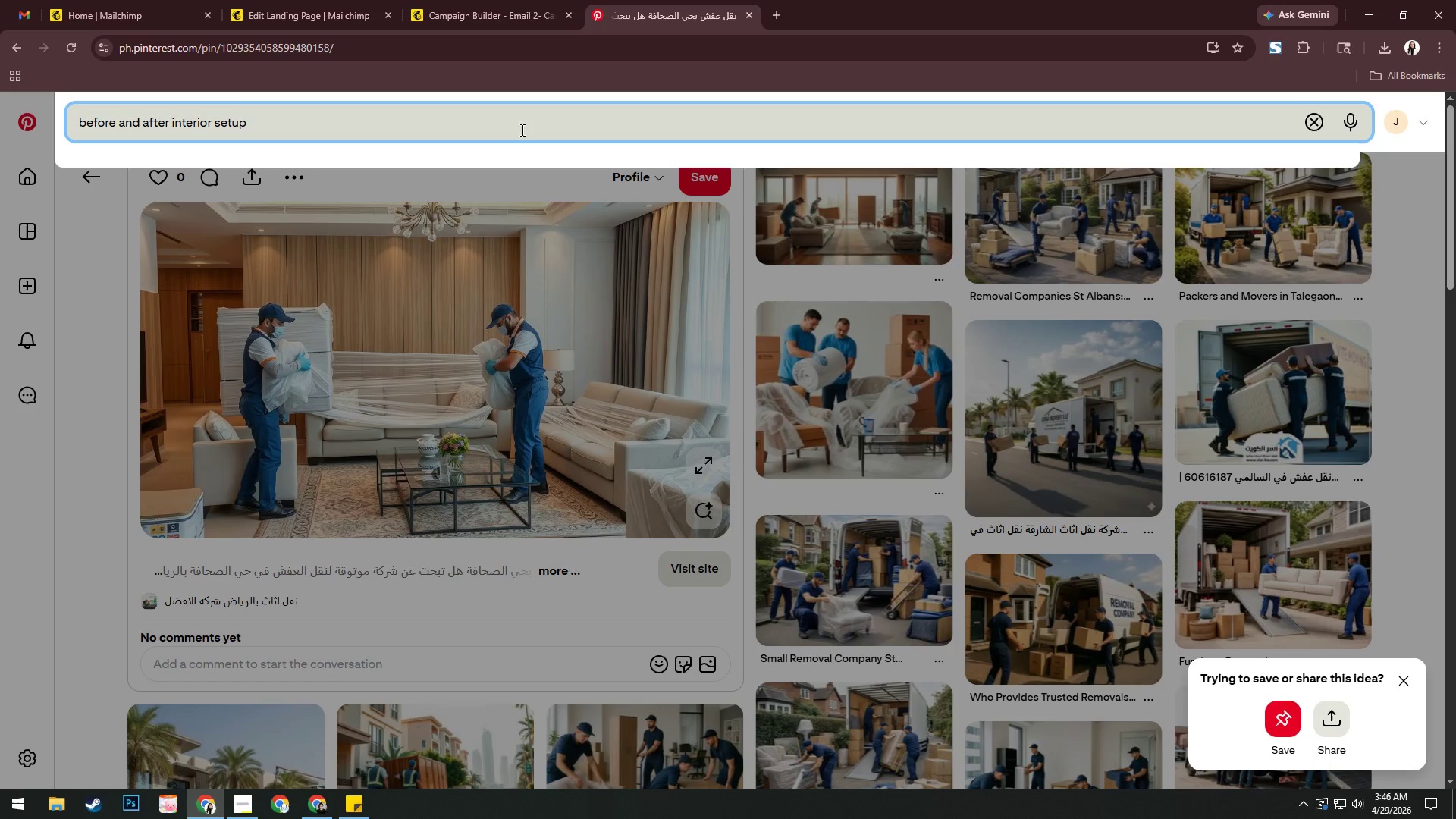 
key(Enter)
 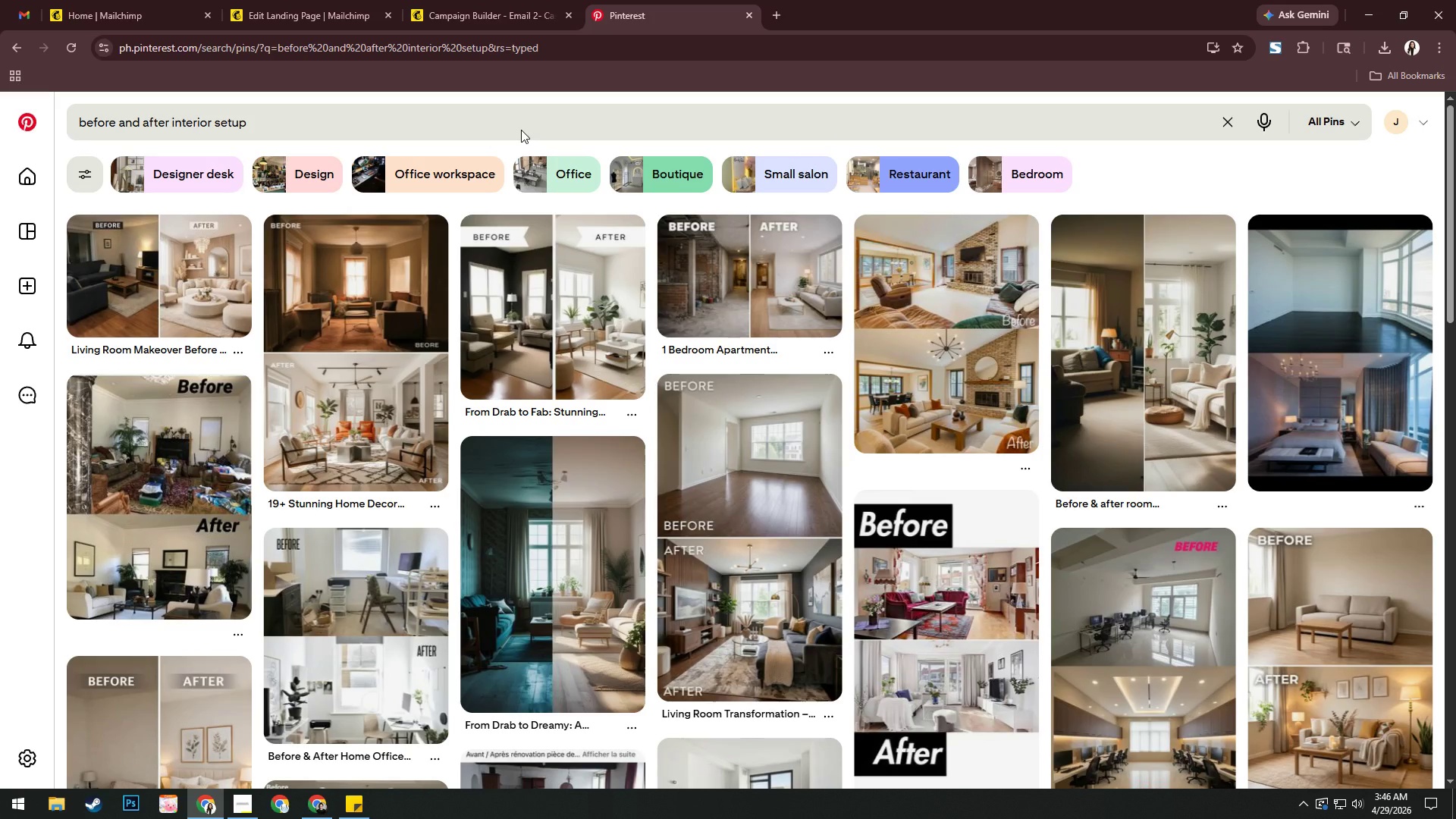 
wait(11.14)
 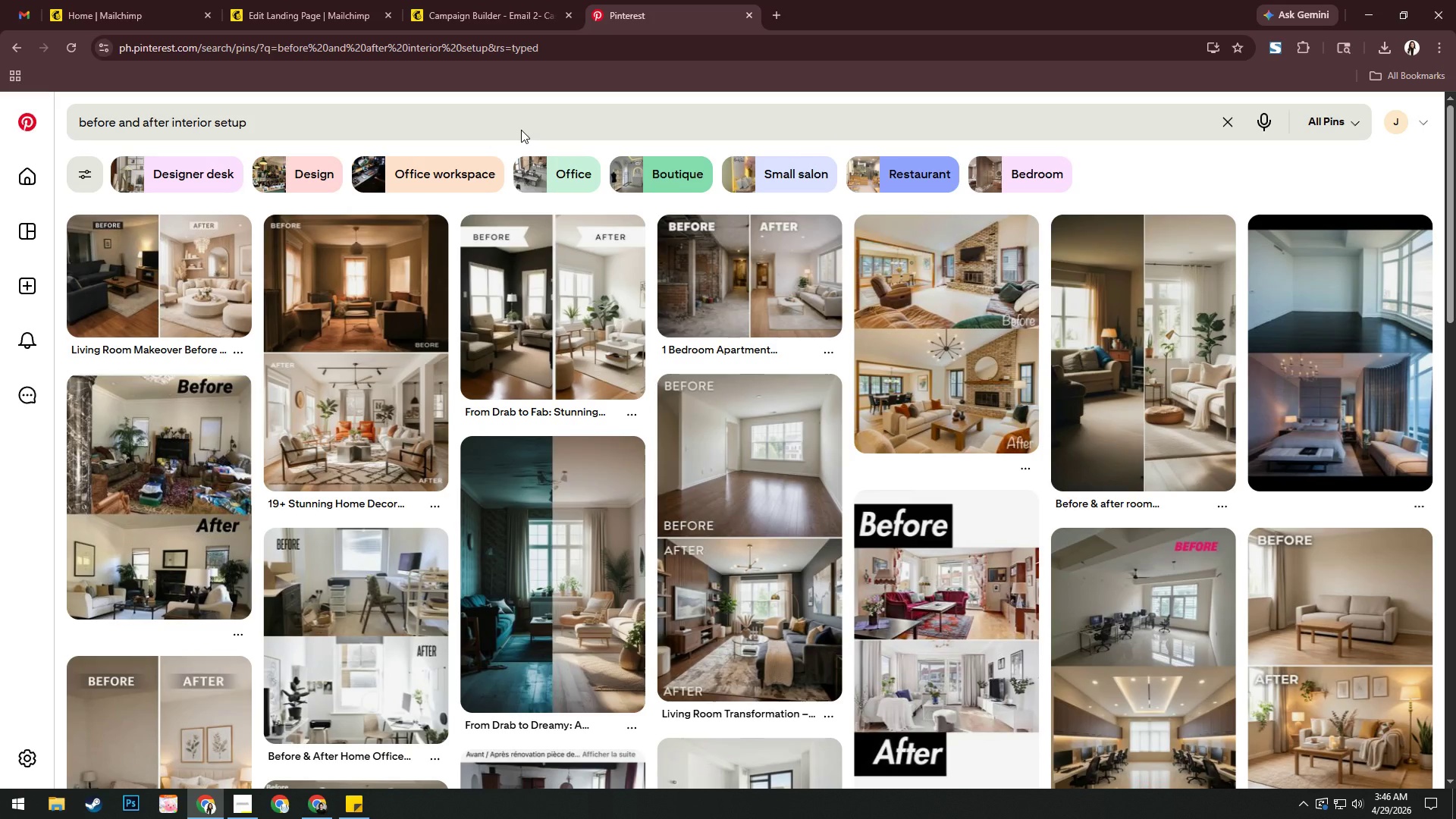 
left_click([1132, 354])
 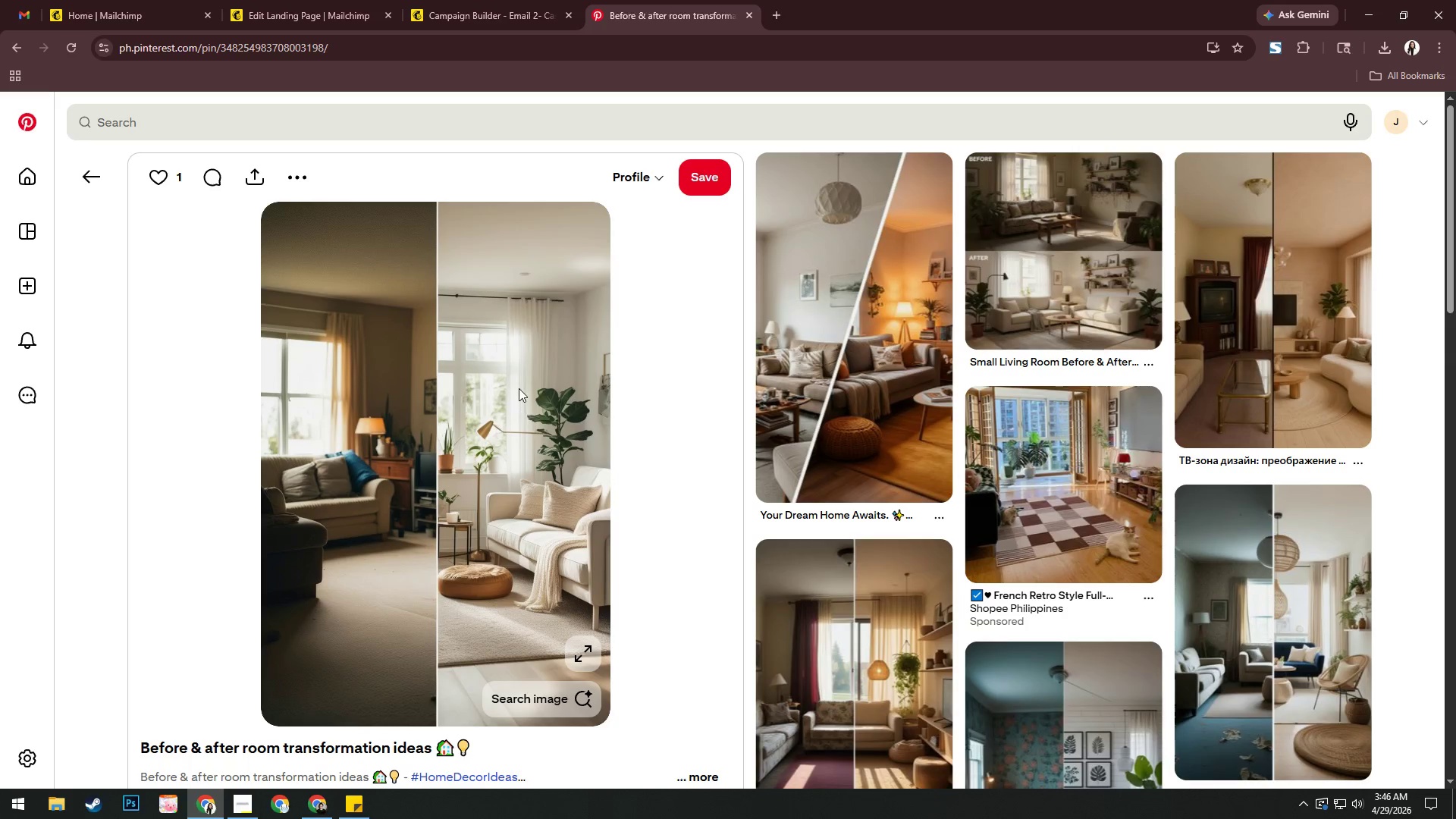 
left_click([543, 400])
 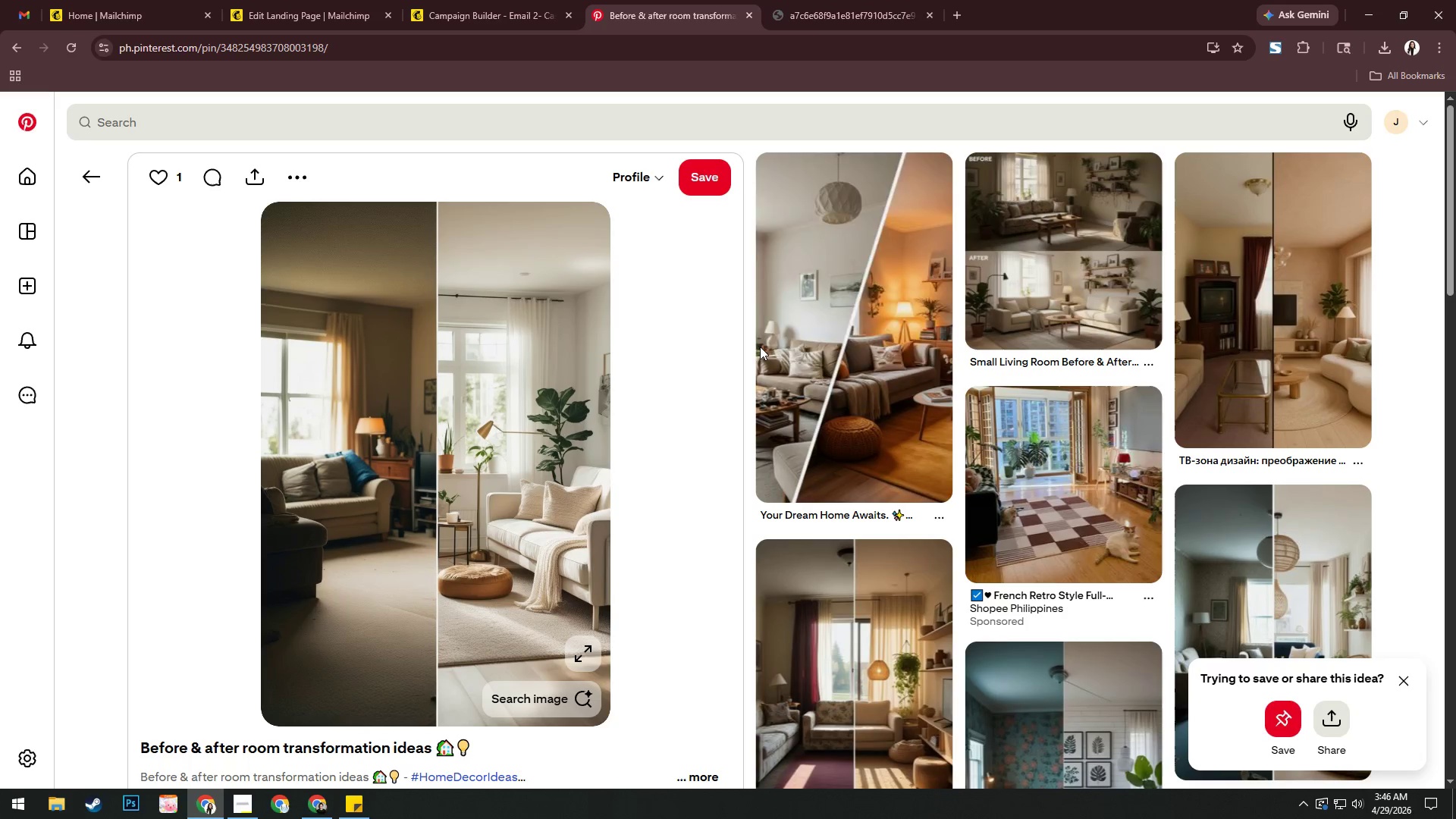 
left_click([858, 321])
 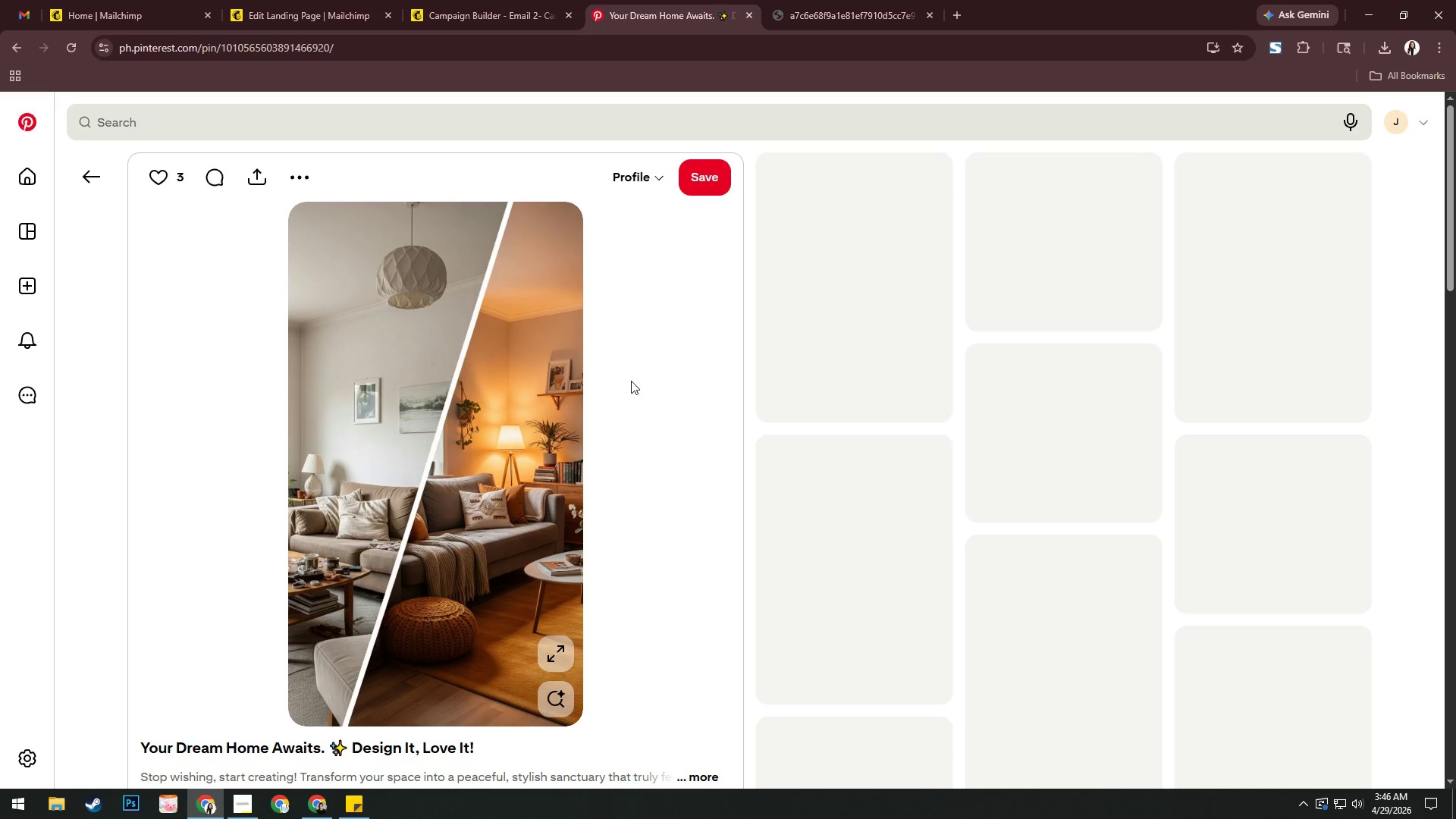 
right_click([477, 397])
 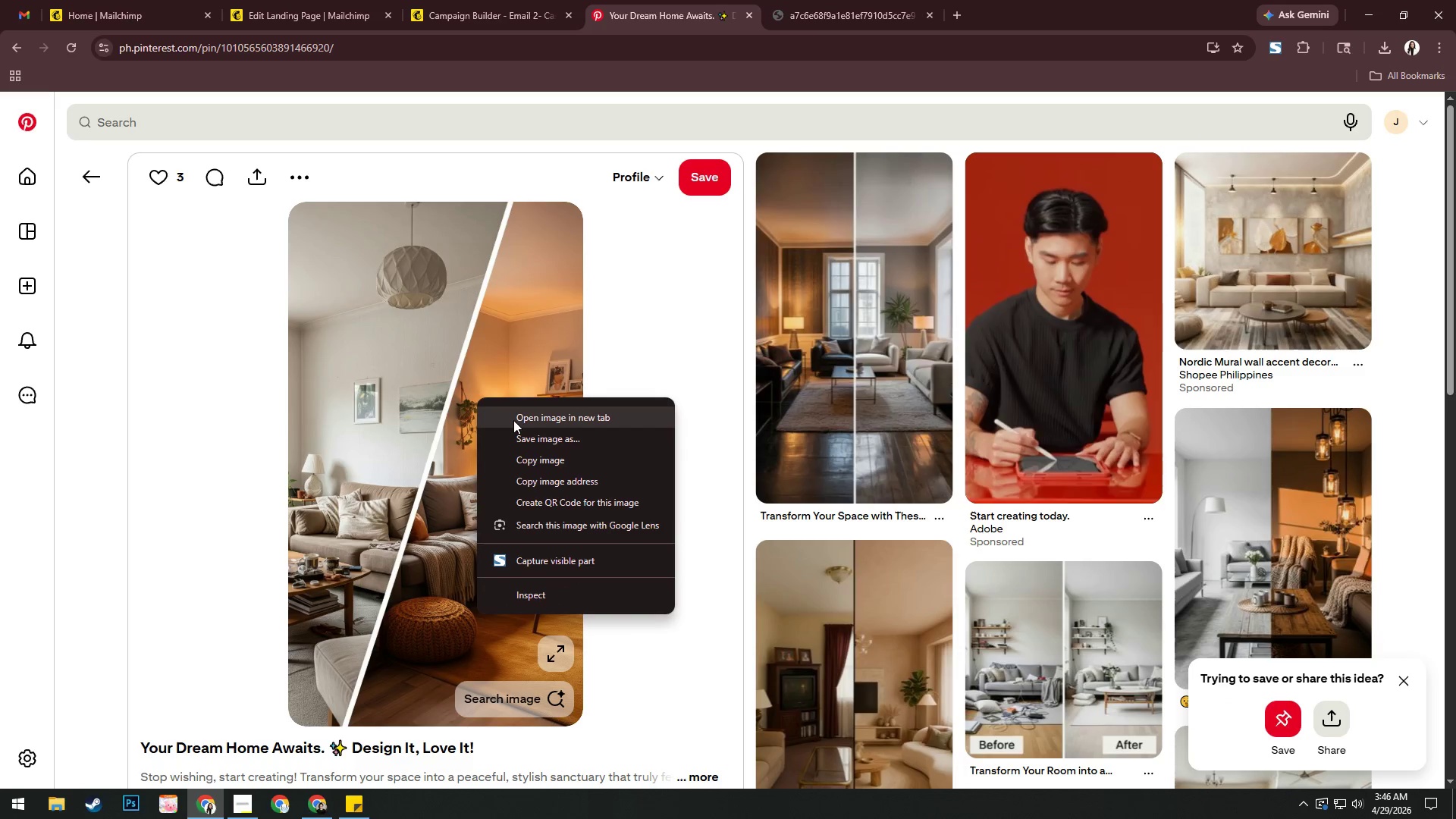 
left_click([513, 420])
 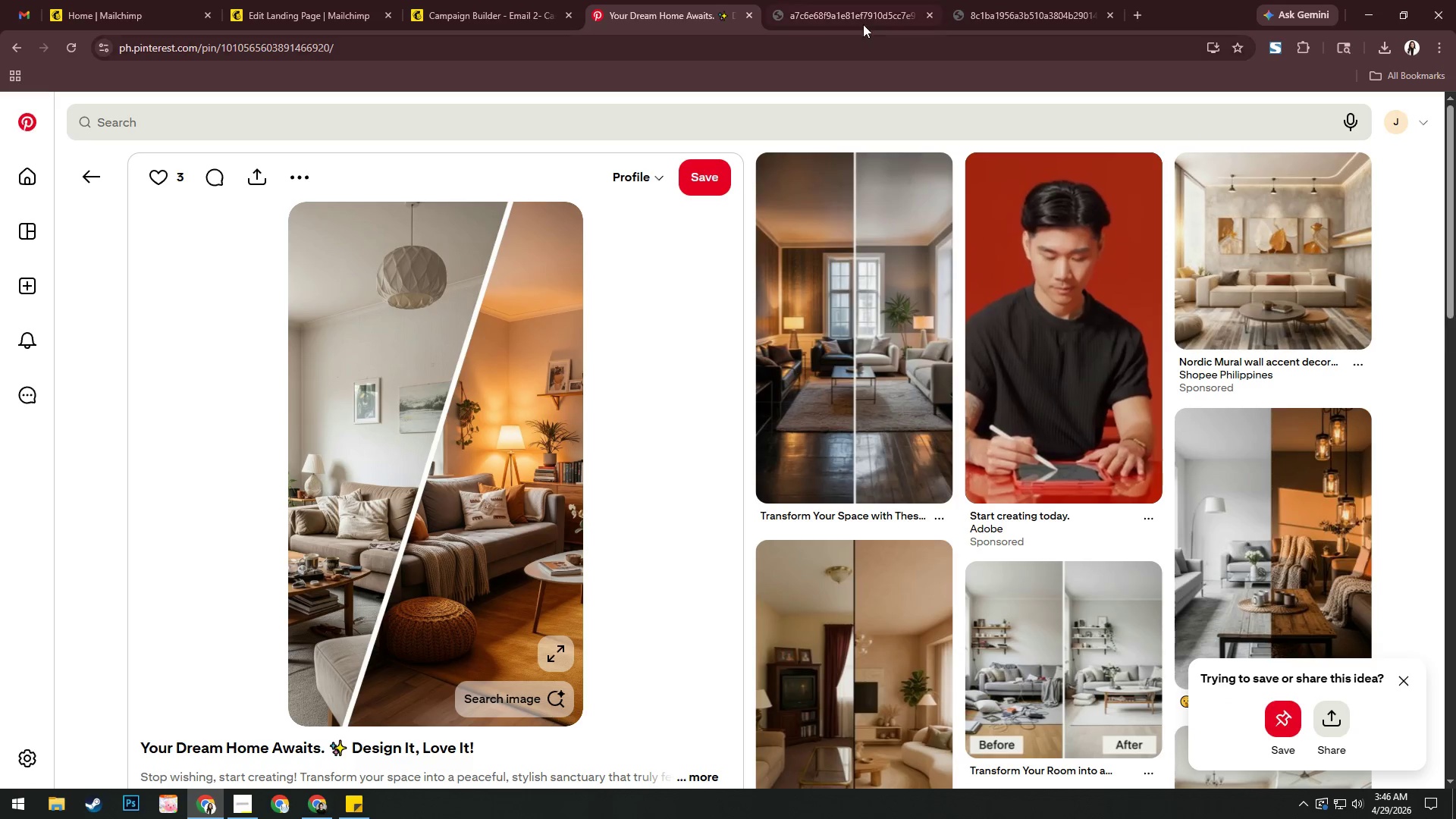 
left_click([888, 2])
 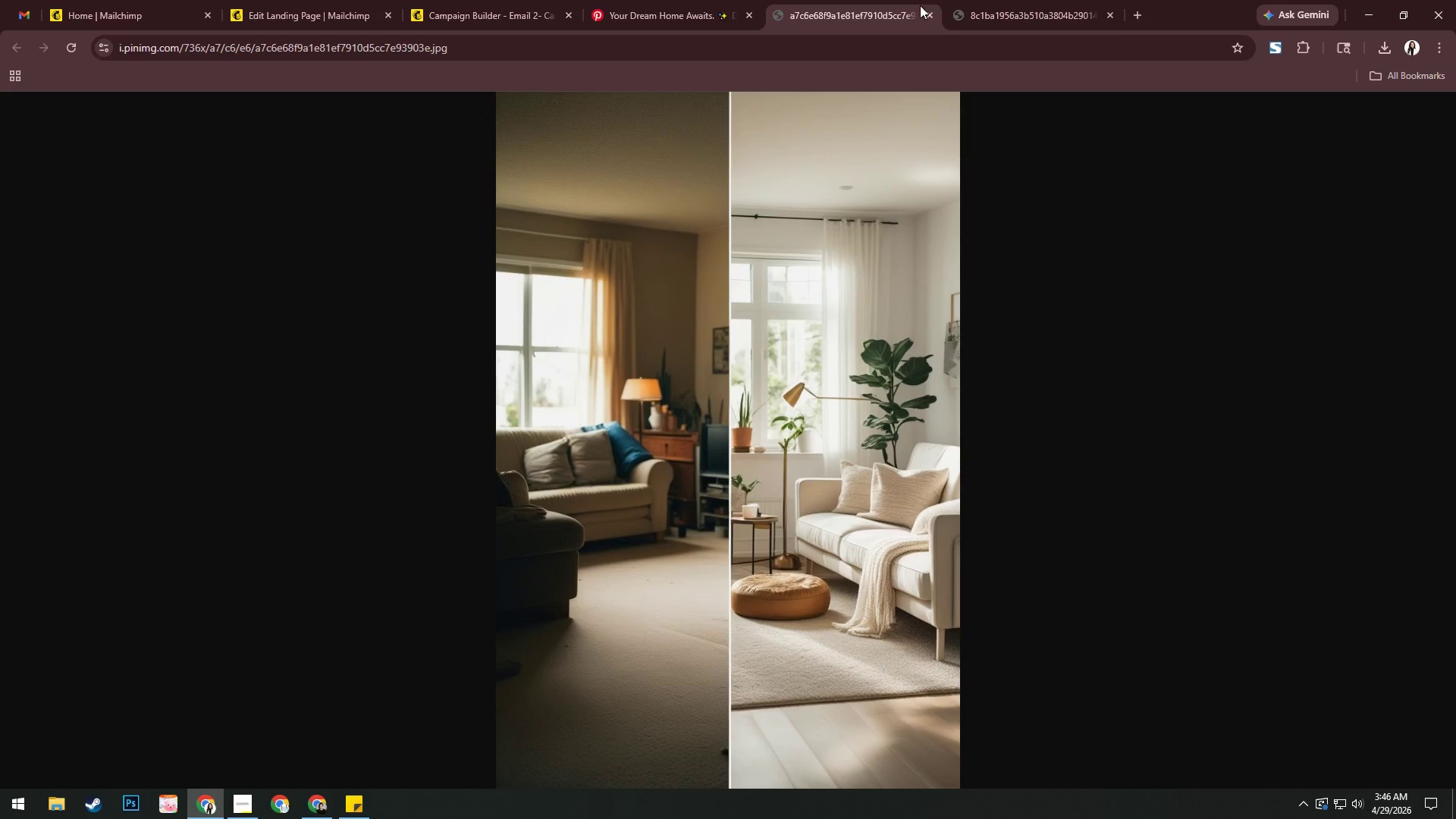 
left_click([962, 3])
 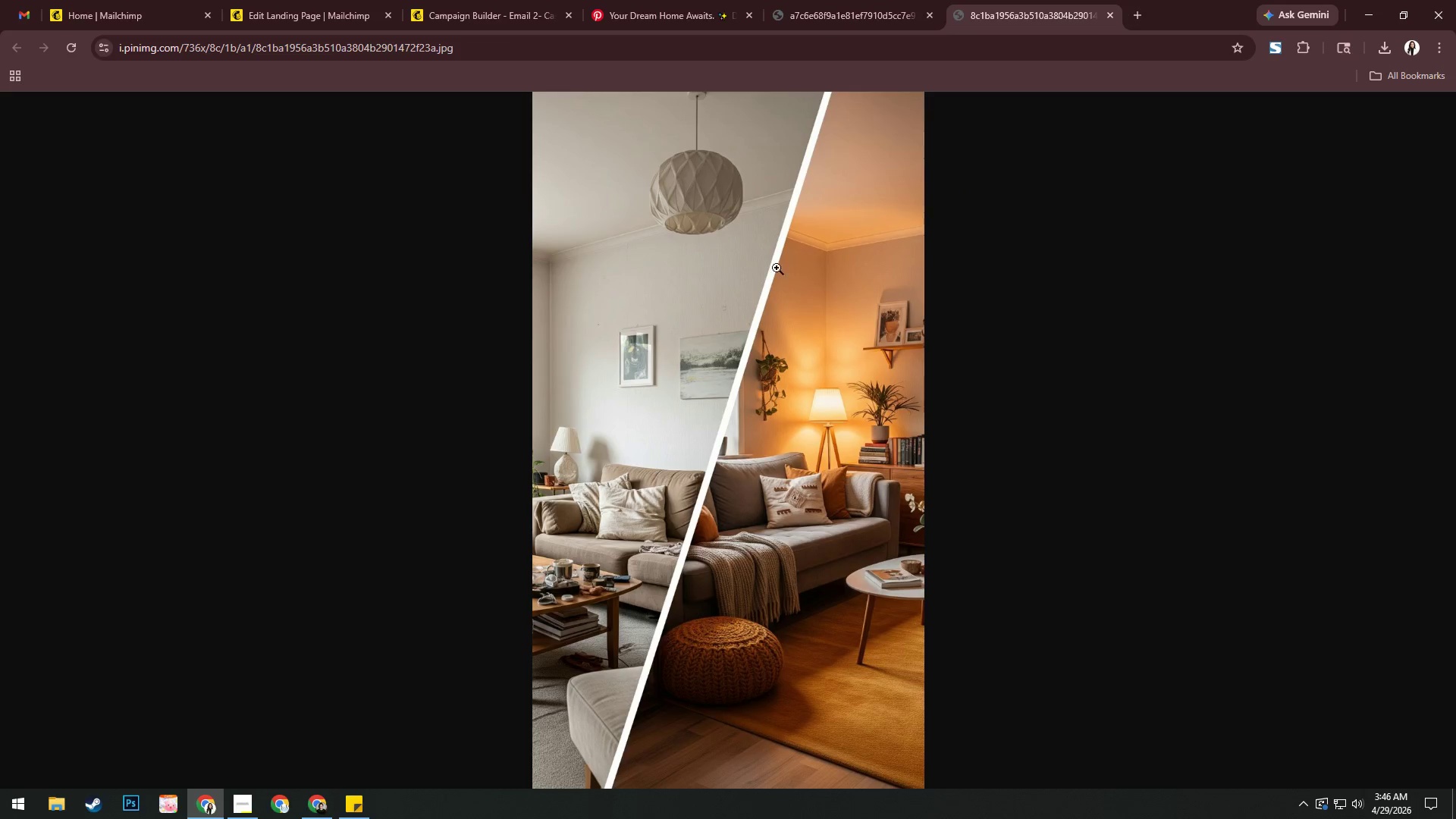 
right_click([717, 272])
 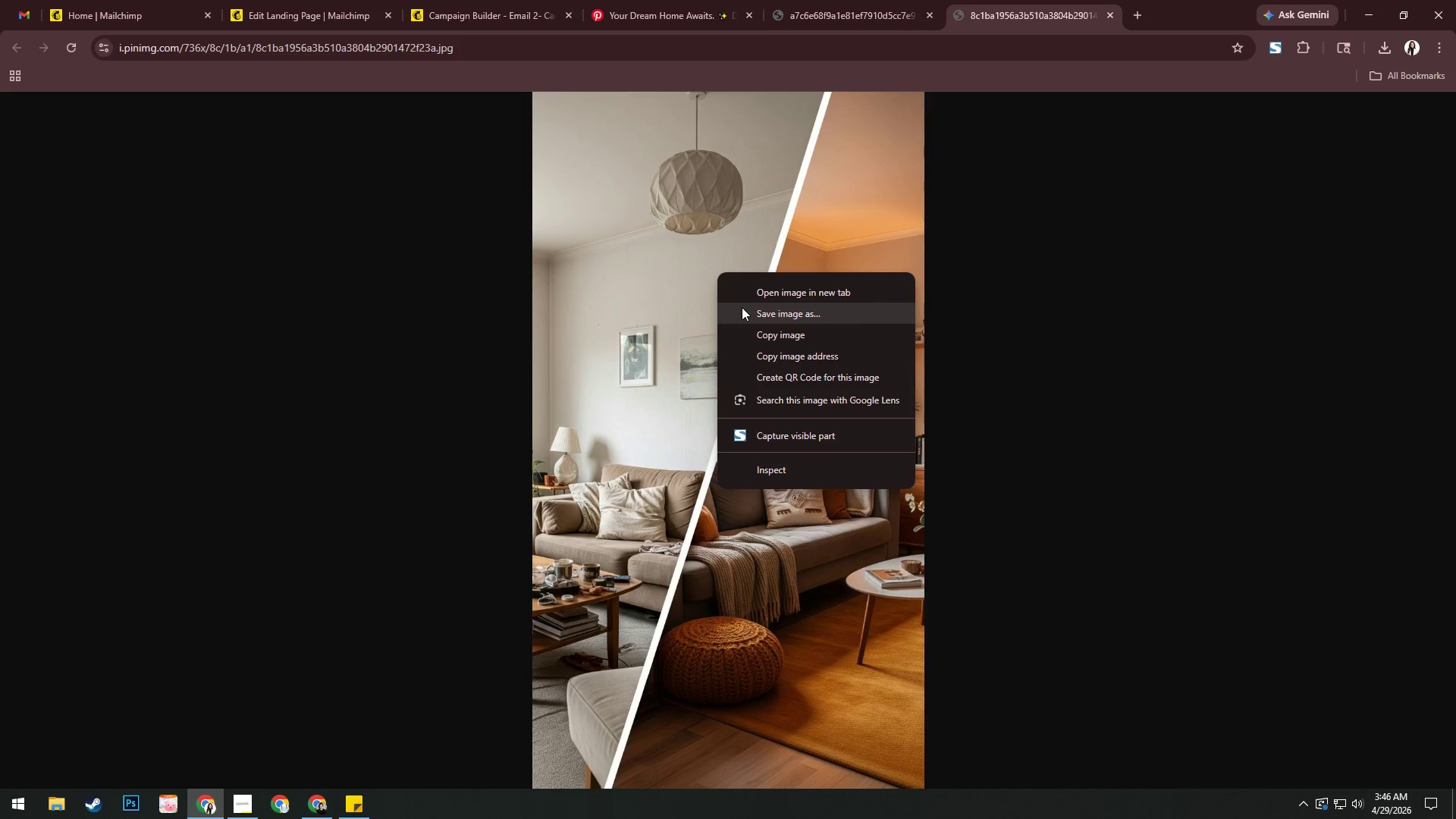 
left_click([742, 307])
 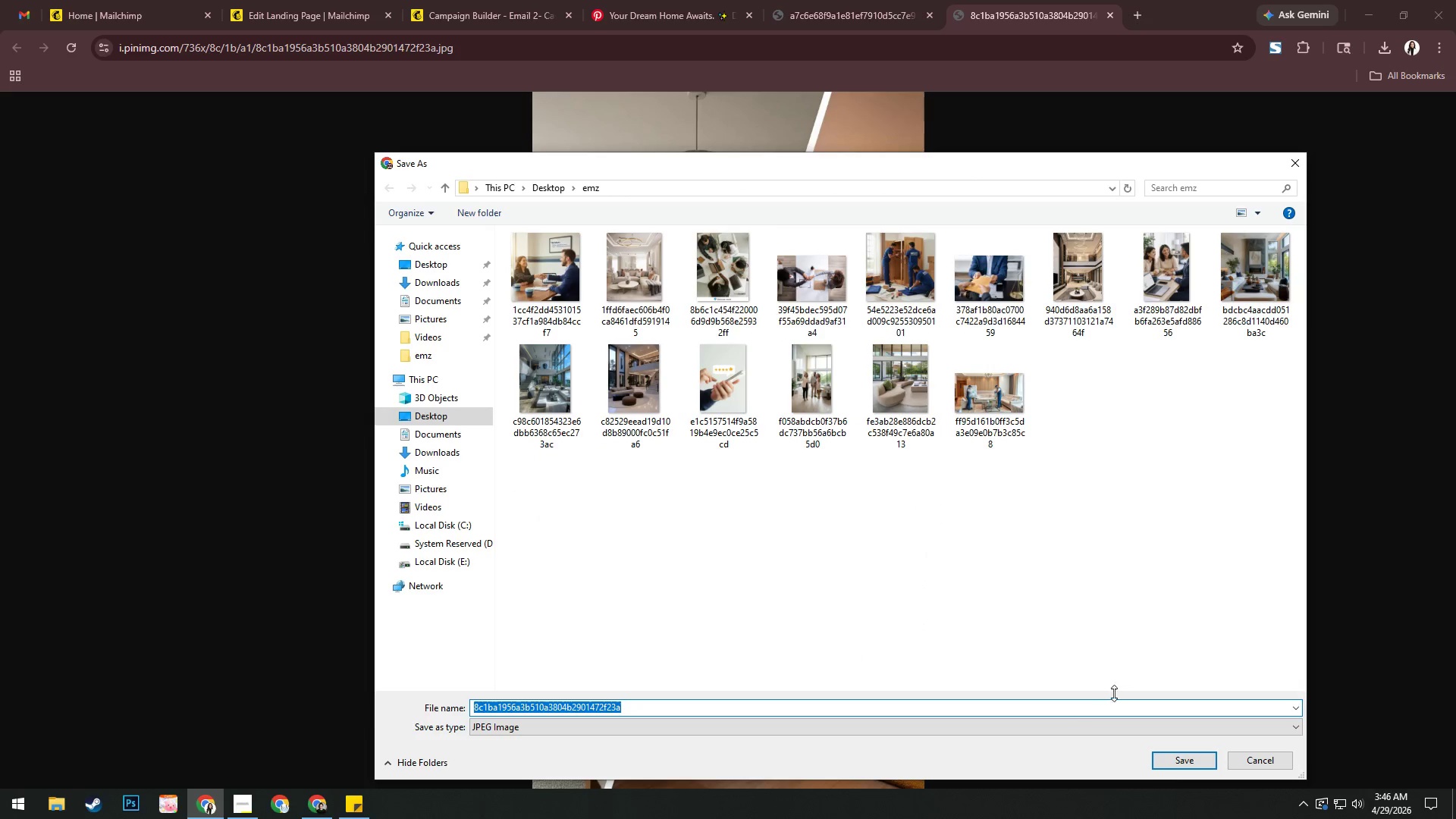 
left_click([1176, 761])
 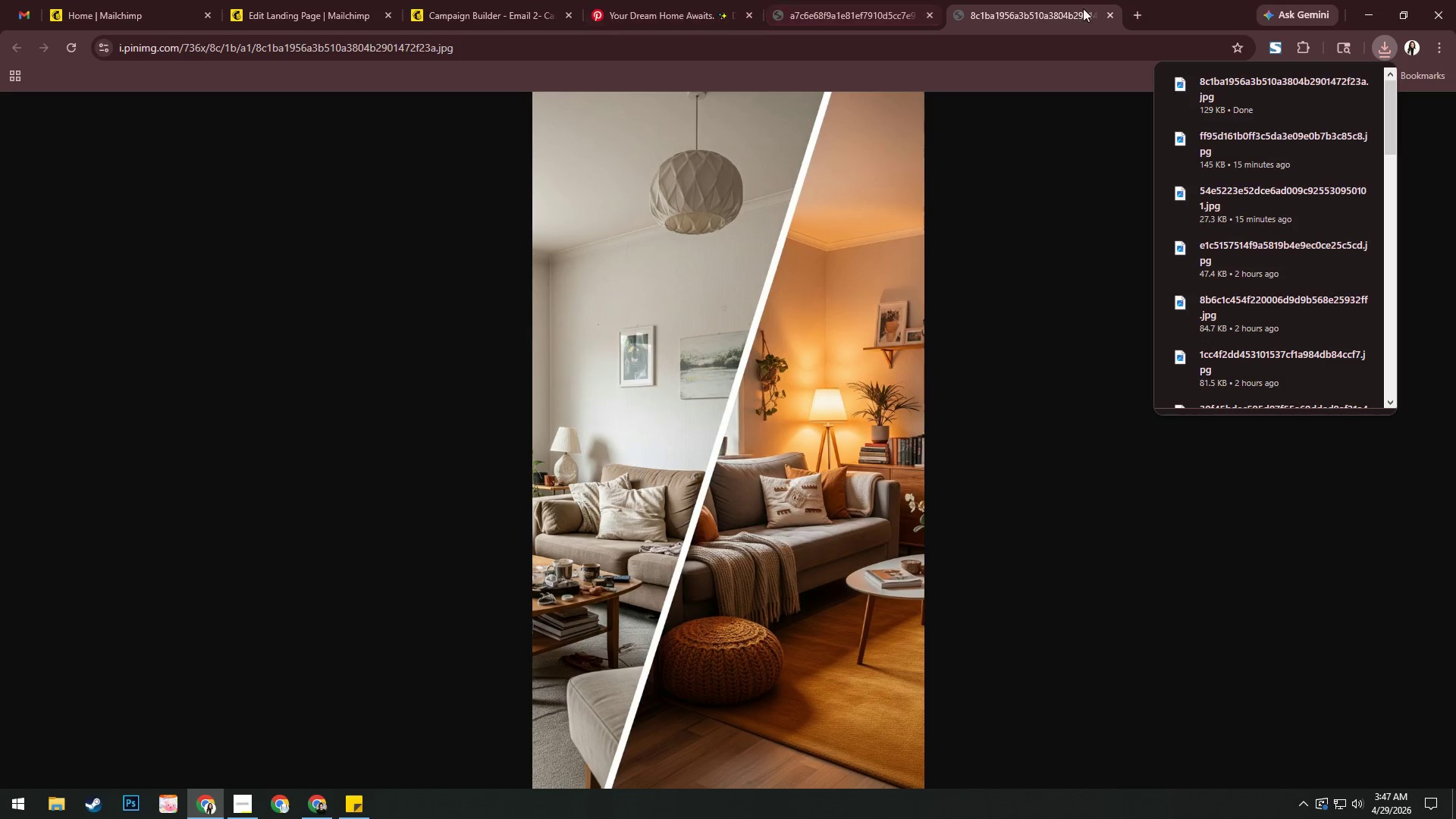 
left_click([1112, 14])
 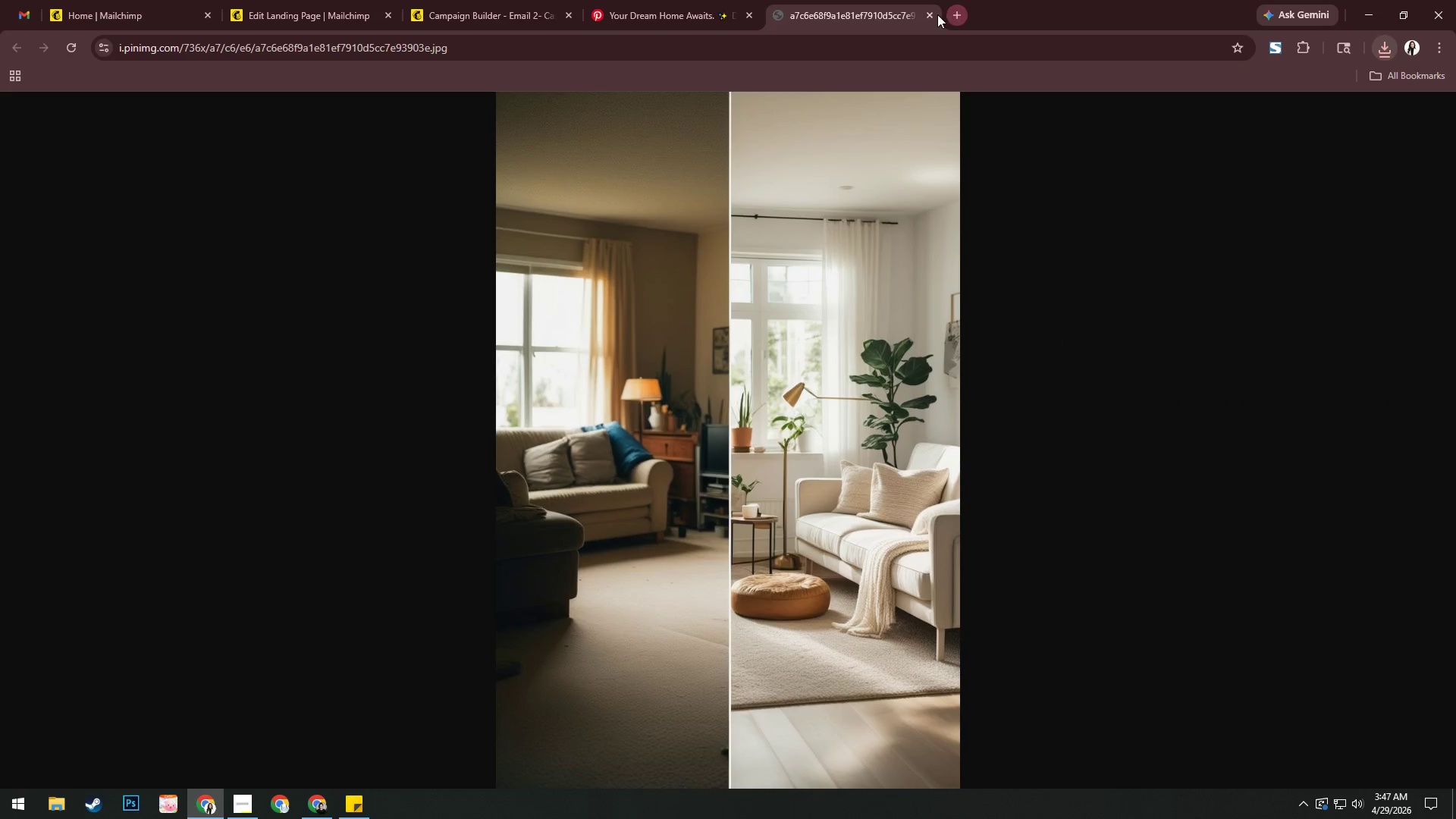 
left_click([937, 14])
 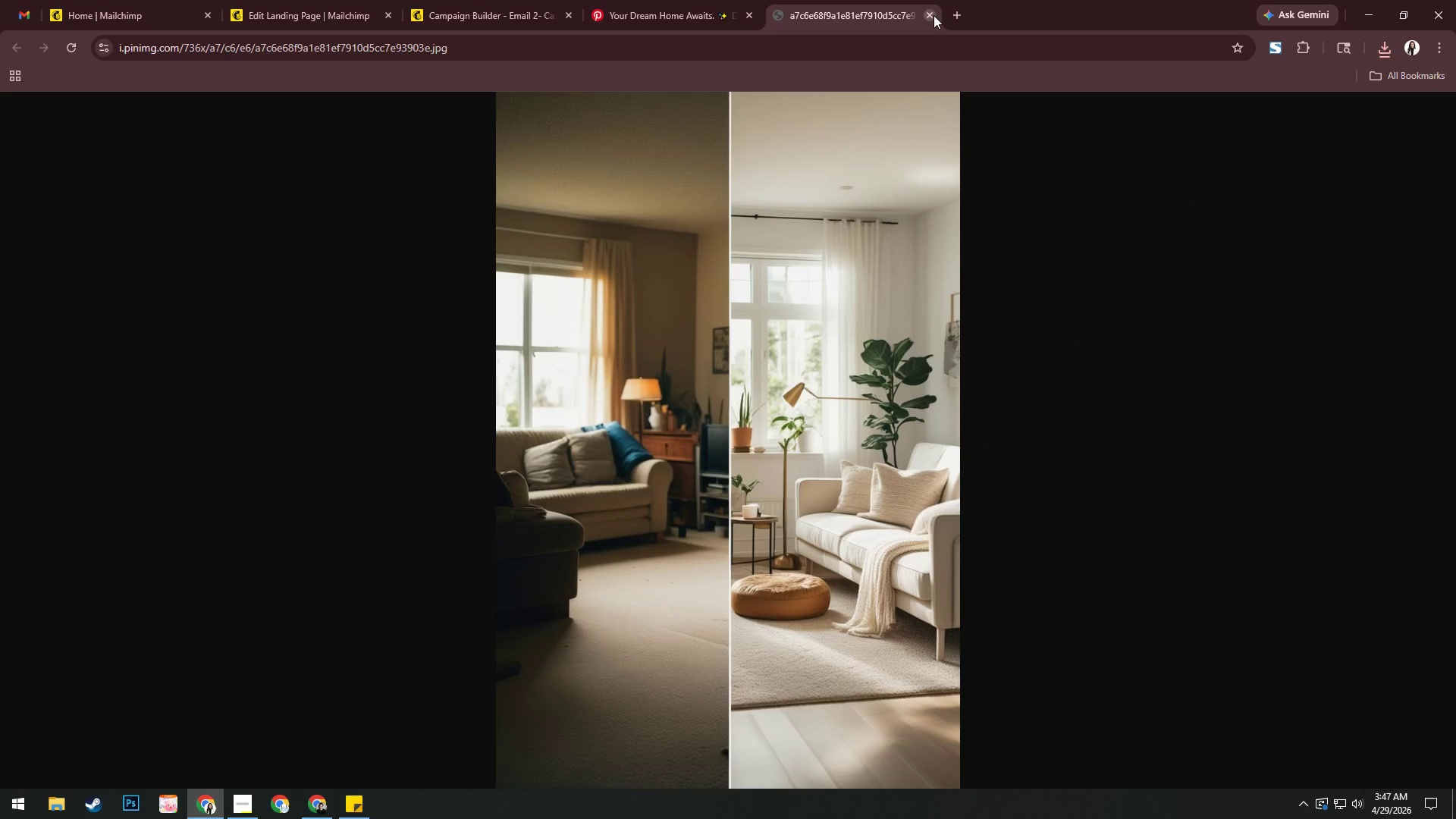 
left_click([934, 15])
 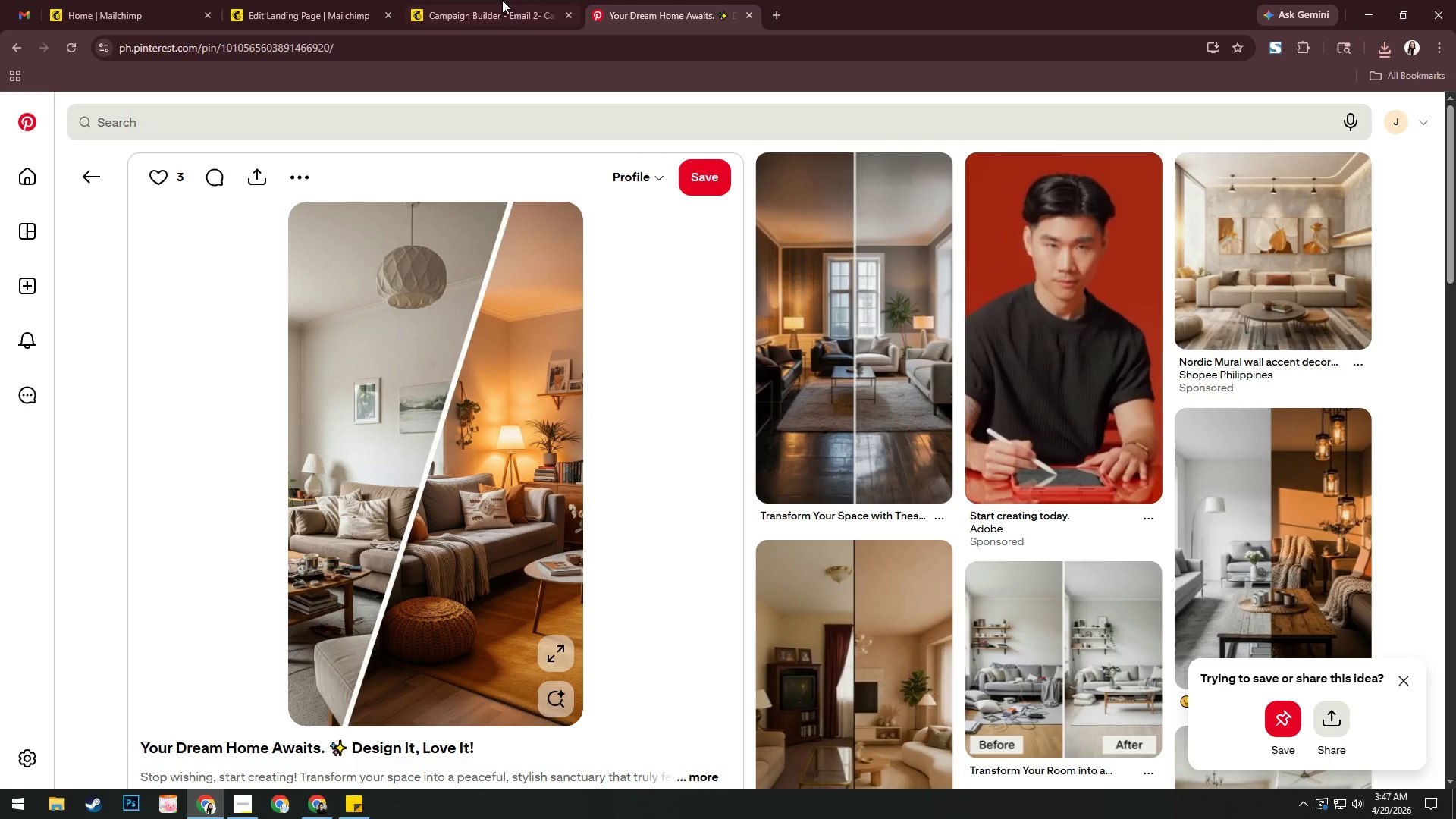 
left_click([460, 0])
 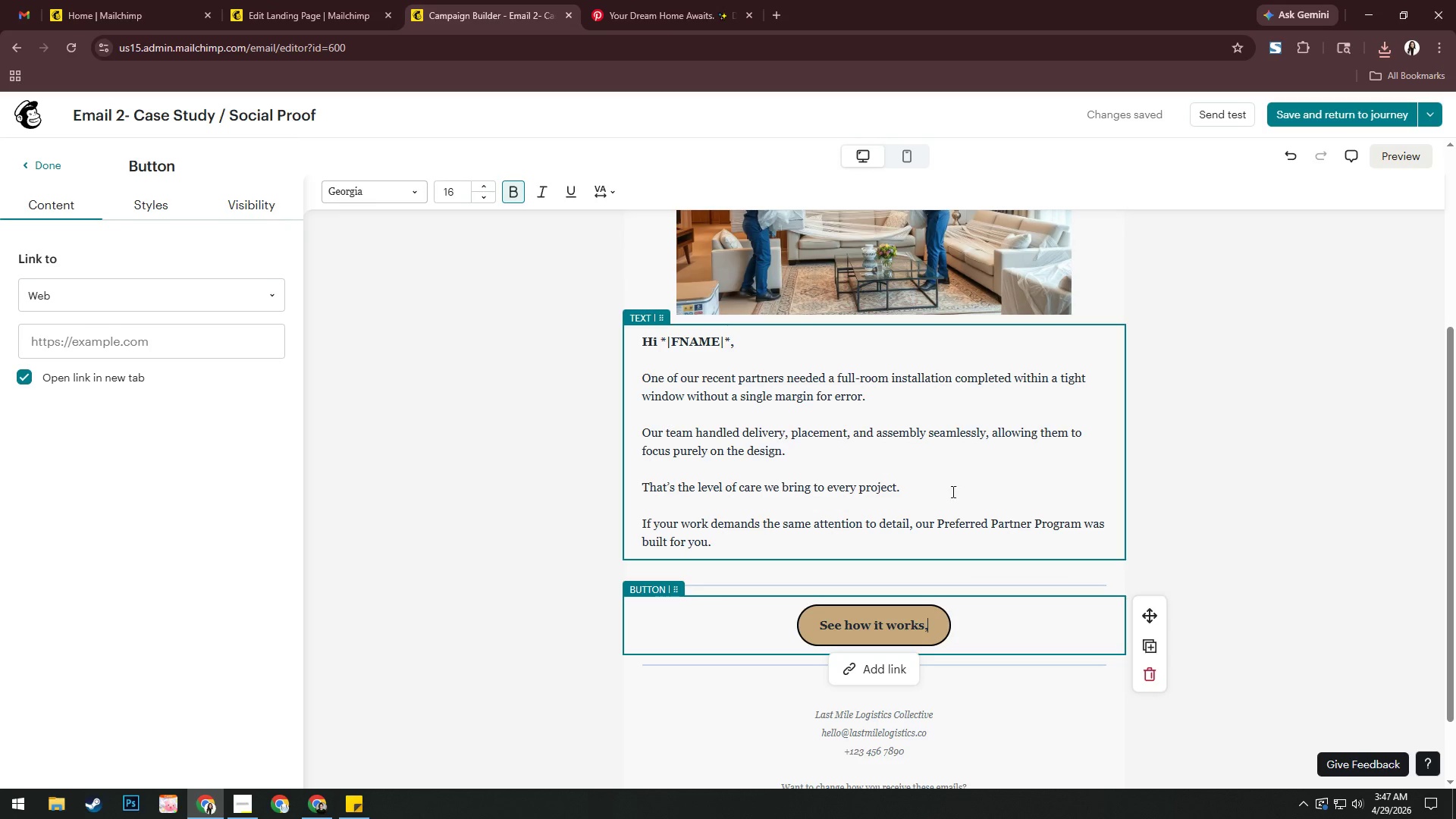 
scroll: coordinate [989, 500], scroll_direction: up, amount: 5.0
 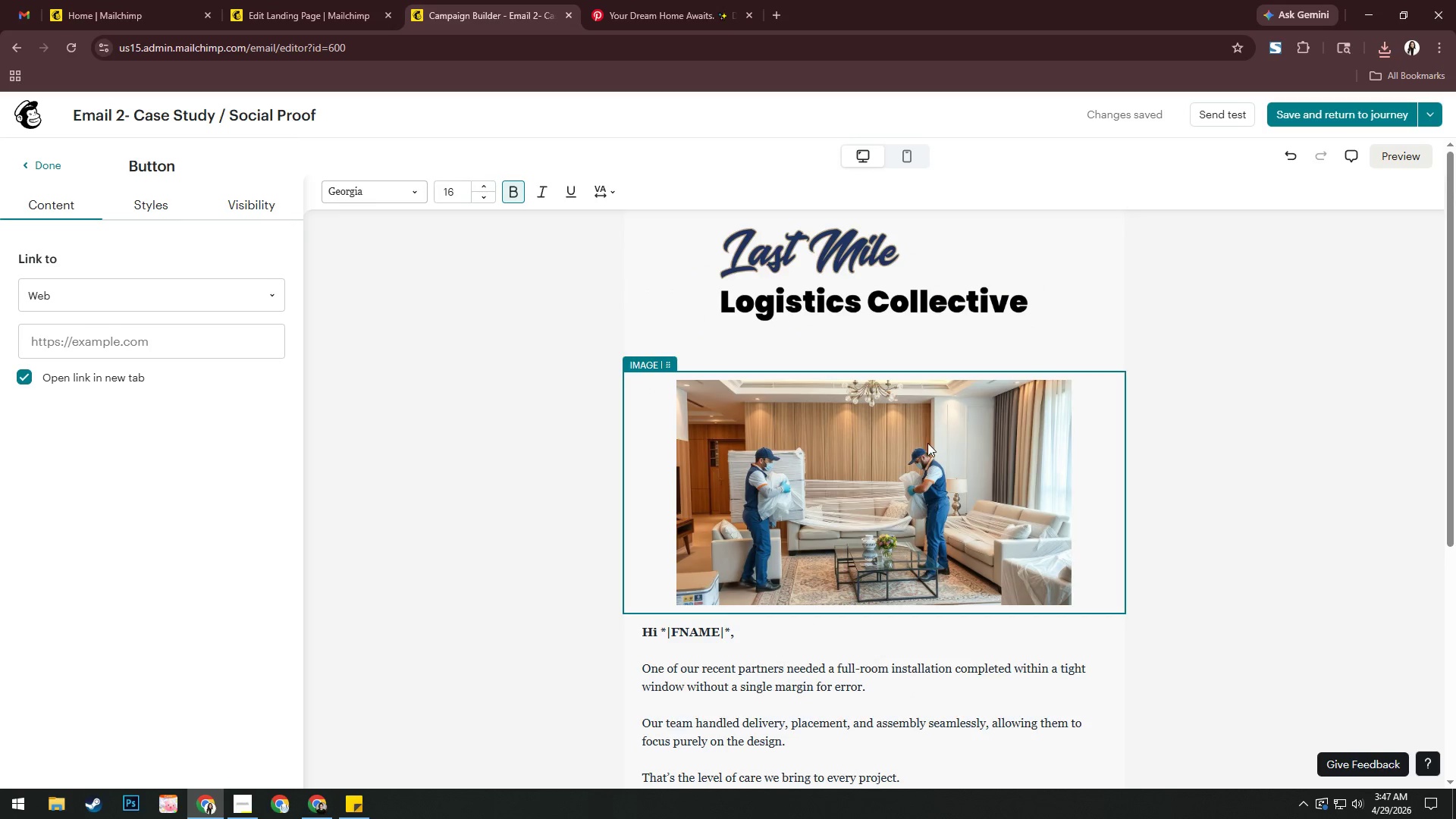 
left_click([938, 507])
 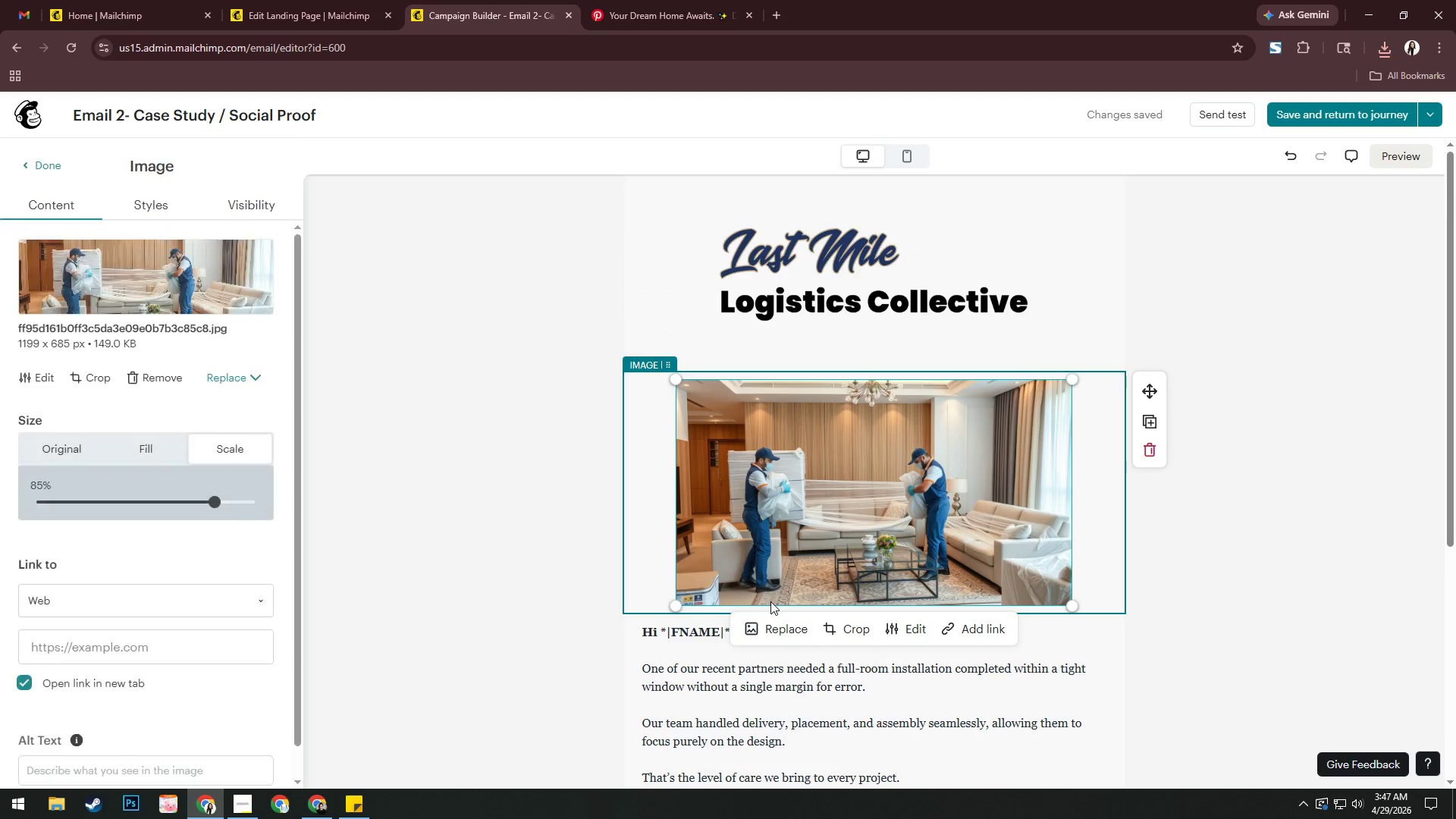 
left_click([770, 629])
 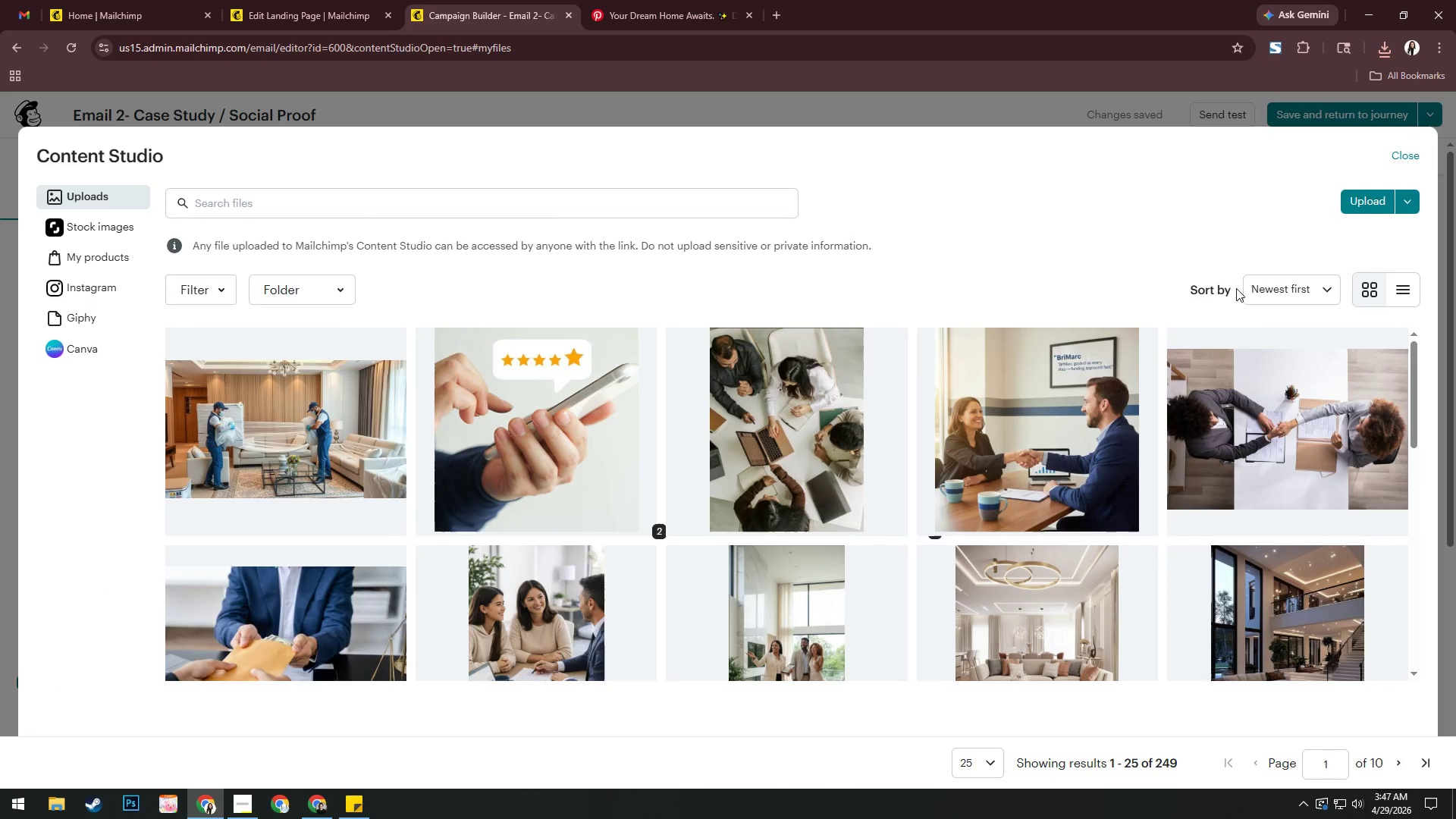 
left_click([1365, 208])
 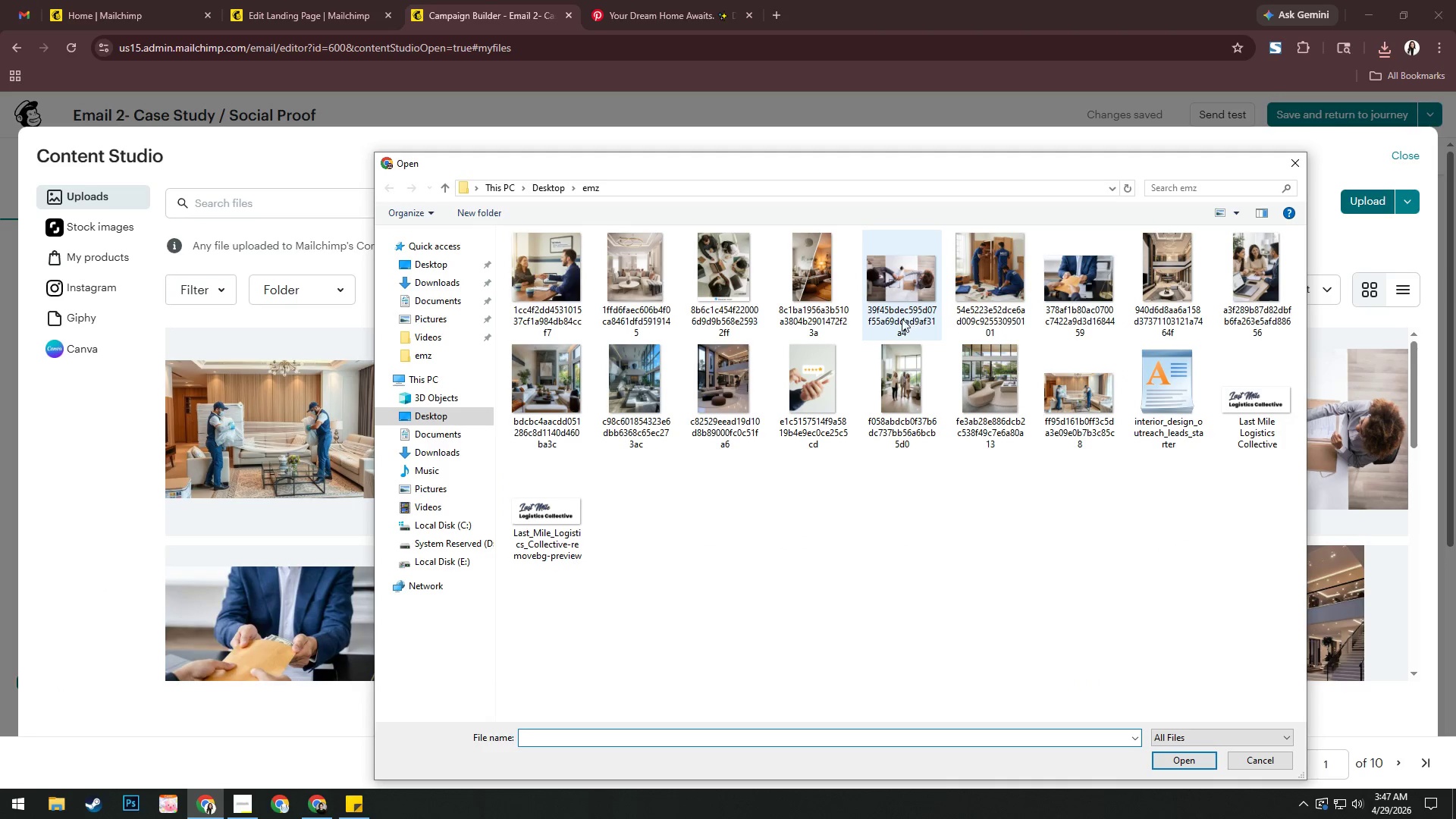 
double_click([828, 297])
 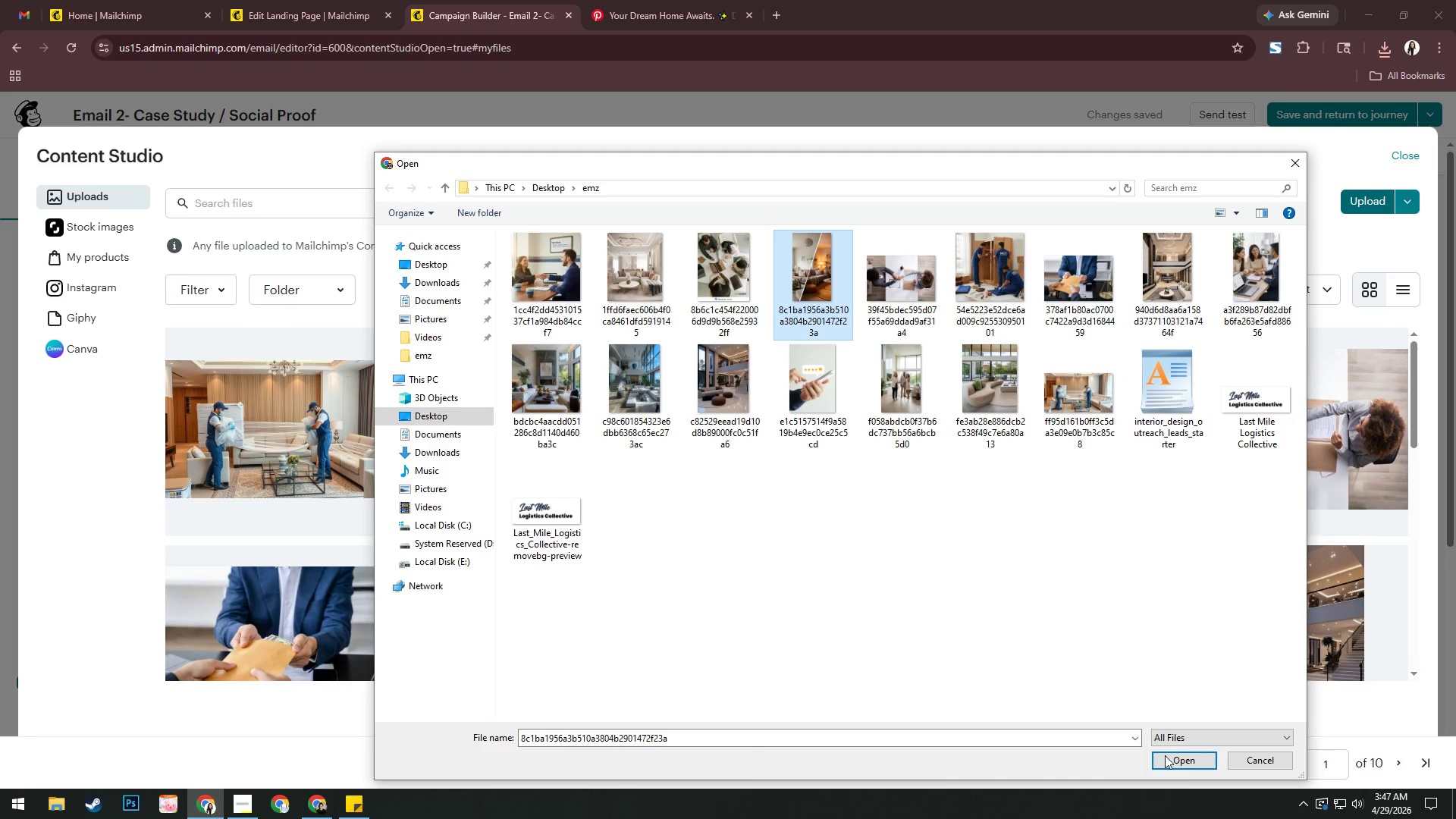 
left_click([1190, 762])
 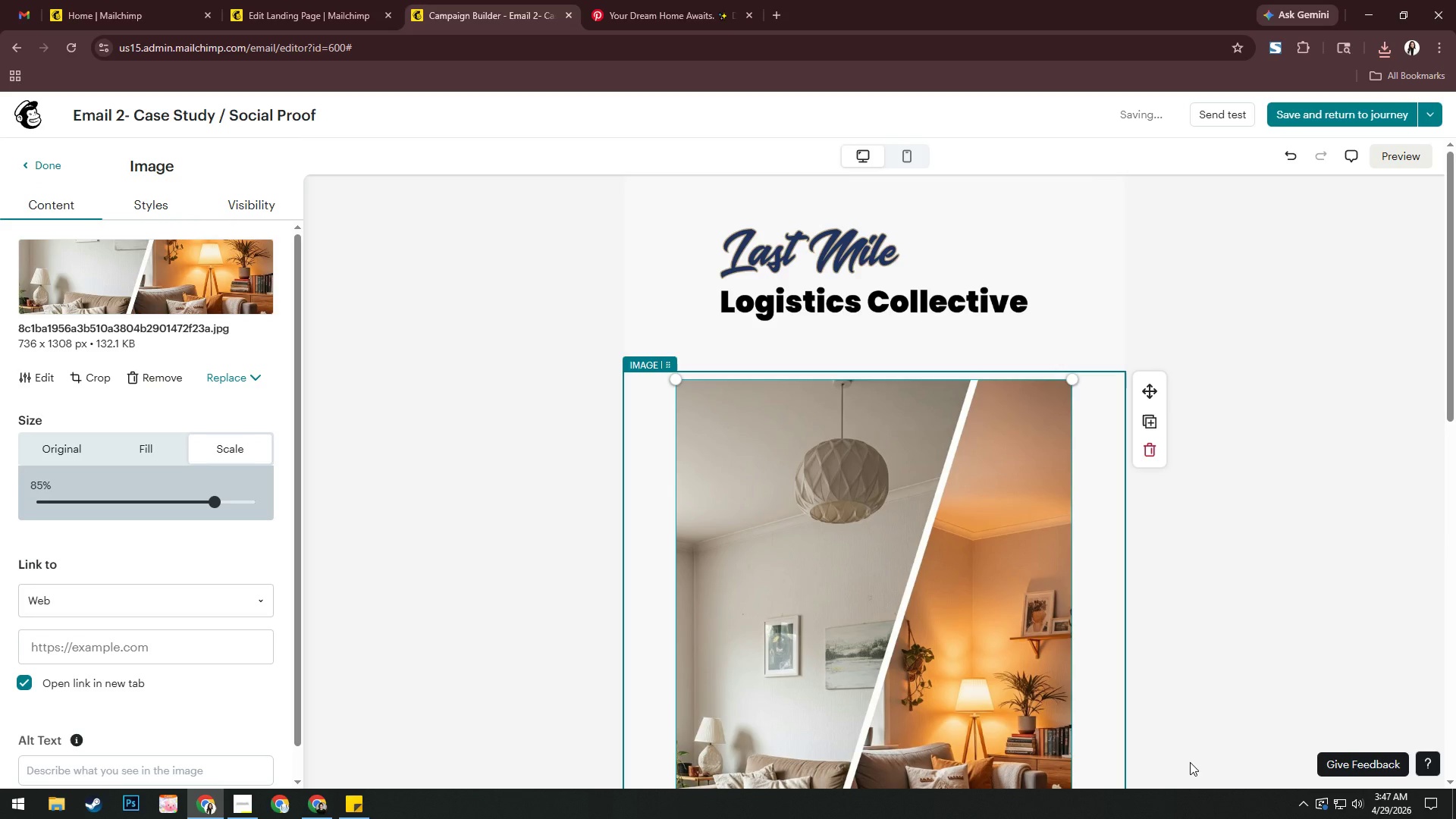 
wait(5.38)
 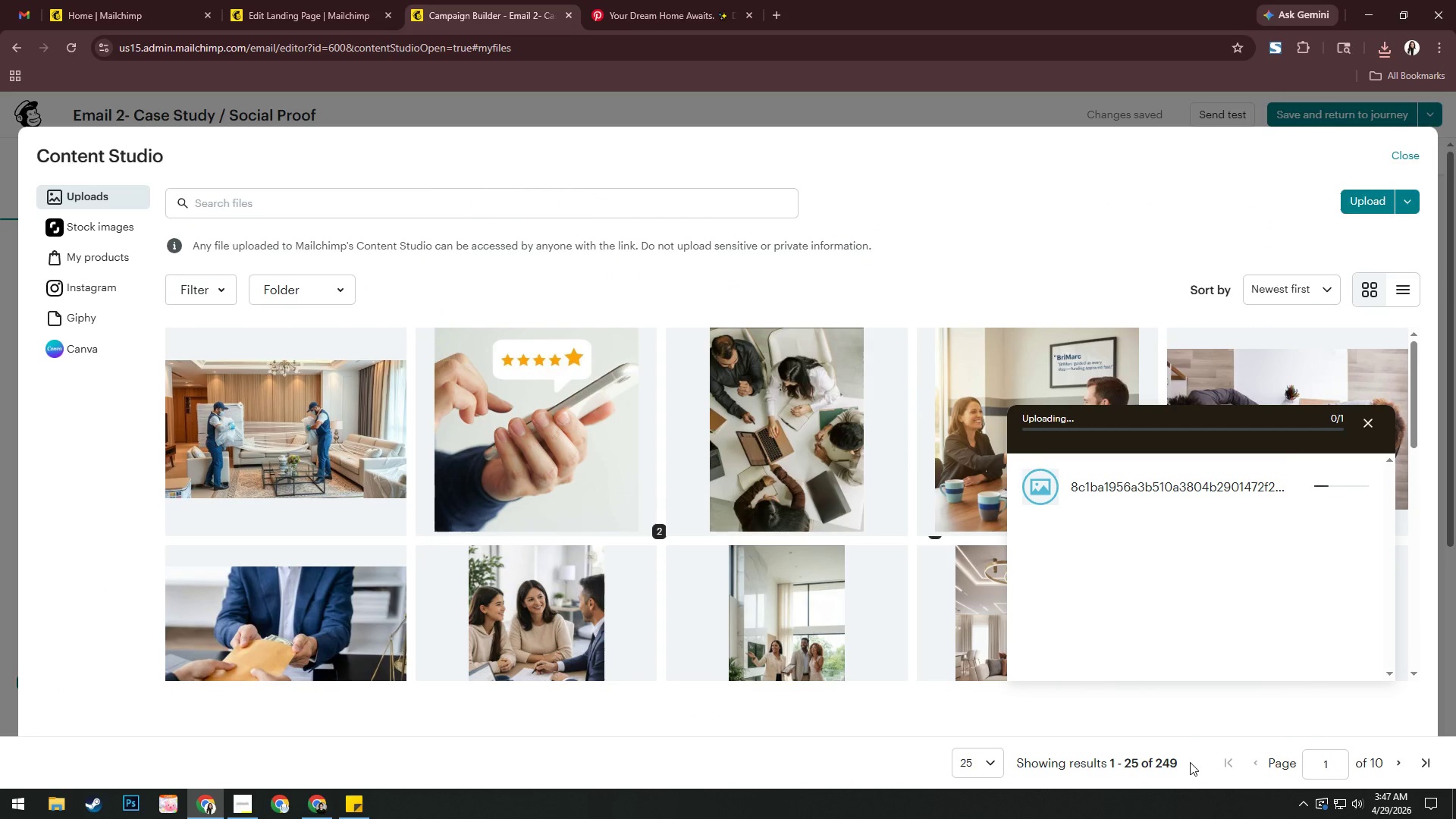 
scroll: coordinate [471, 397], scroll_direction: down, amount: 4.0
 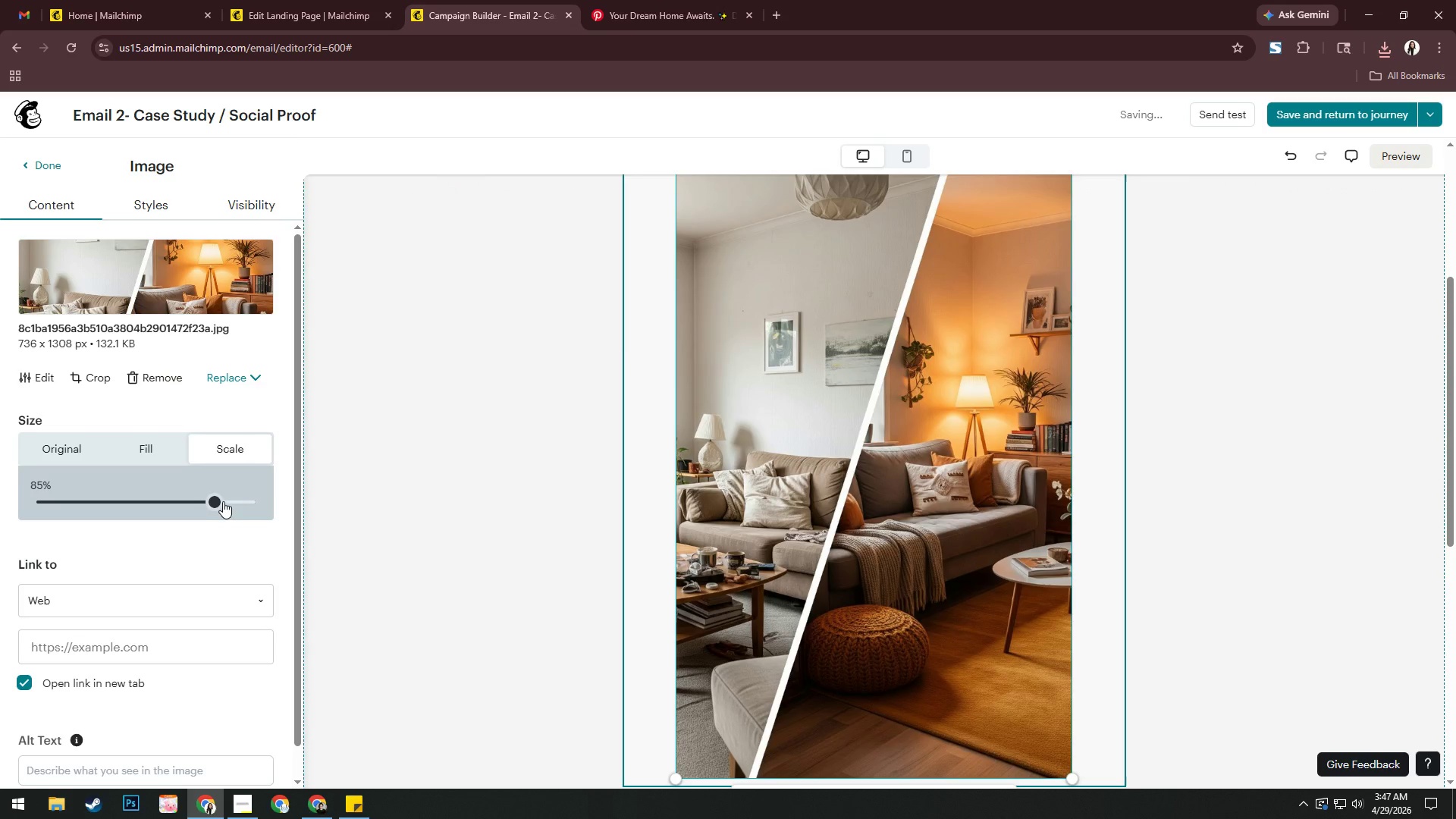 
left_click_drag(start_coordinate=[221, 499], to_coordinate=[197, 500])
 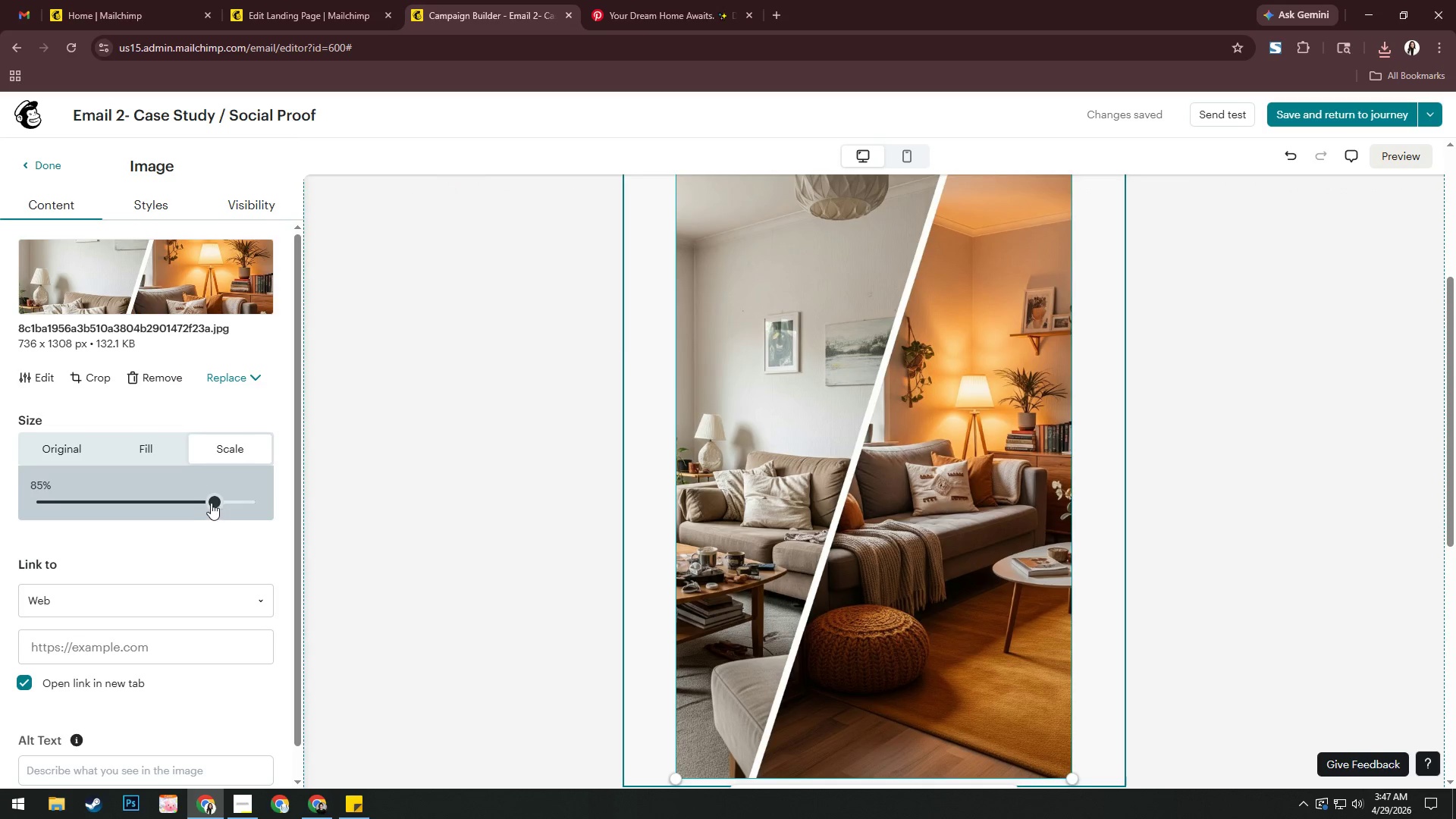 
left_click_drag(start_coordinate=[209, 501], to_coordinate=[203, 506])
 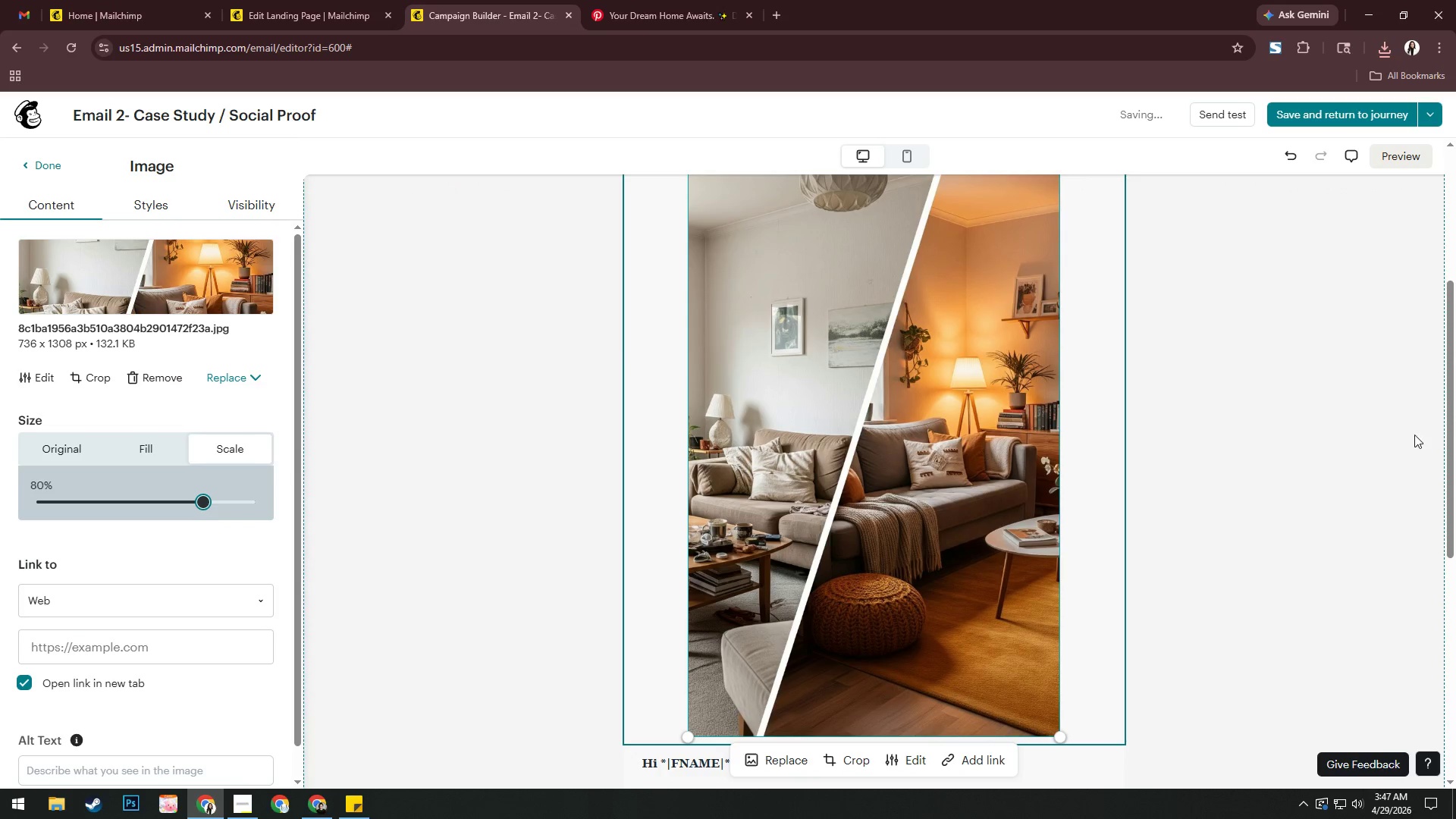 
left_click([1207, 487])
 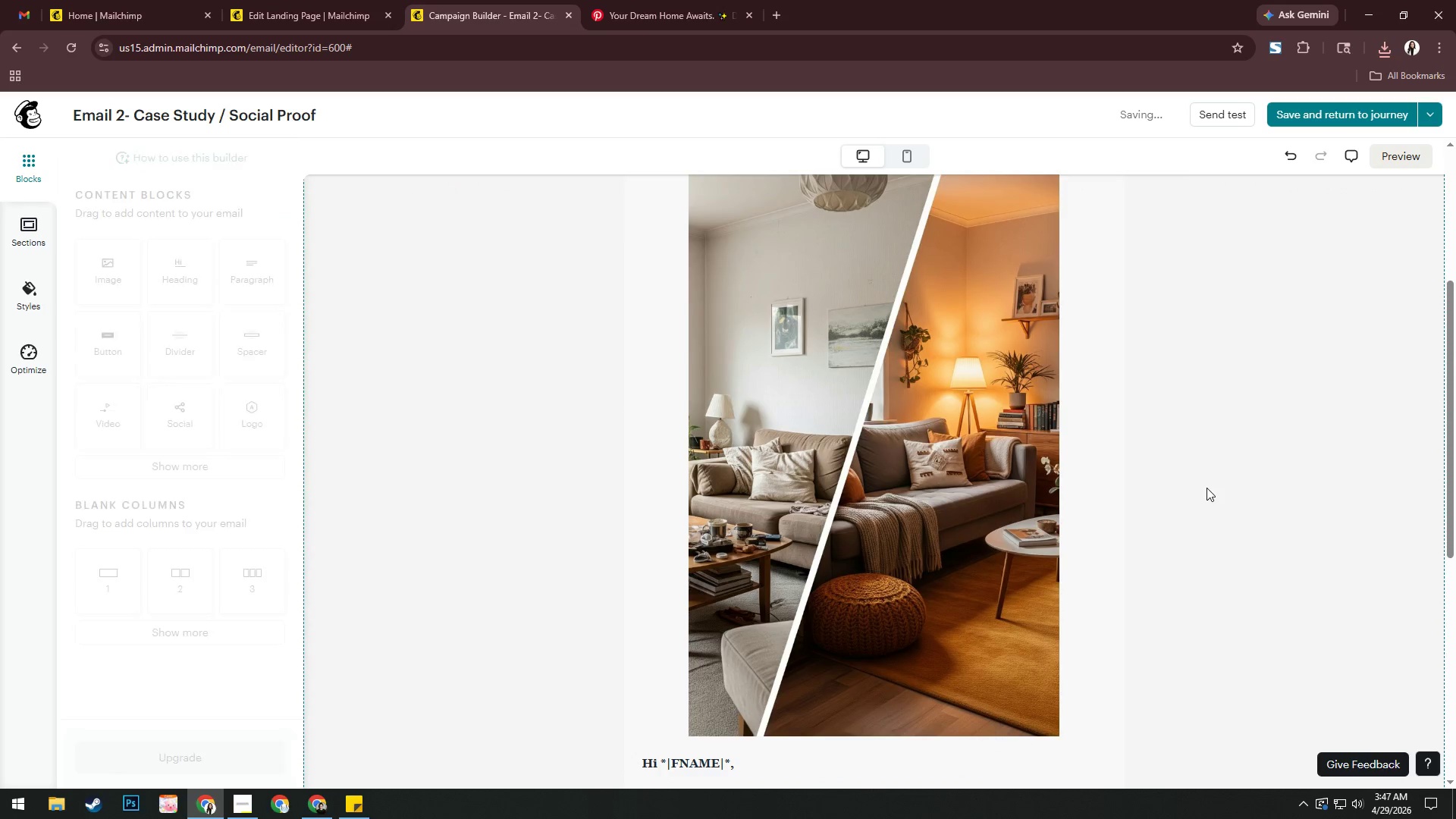 
scroll: coordinate [1207, 488], scroll_direction: up, amount: 5.0
 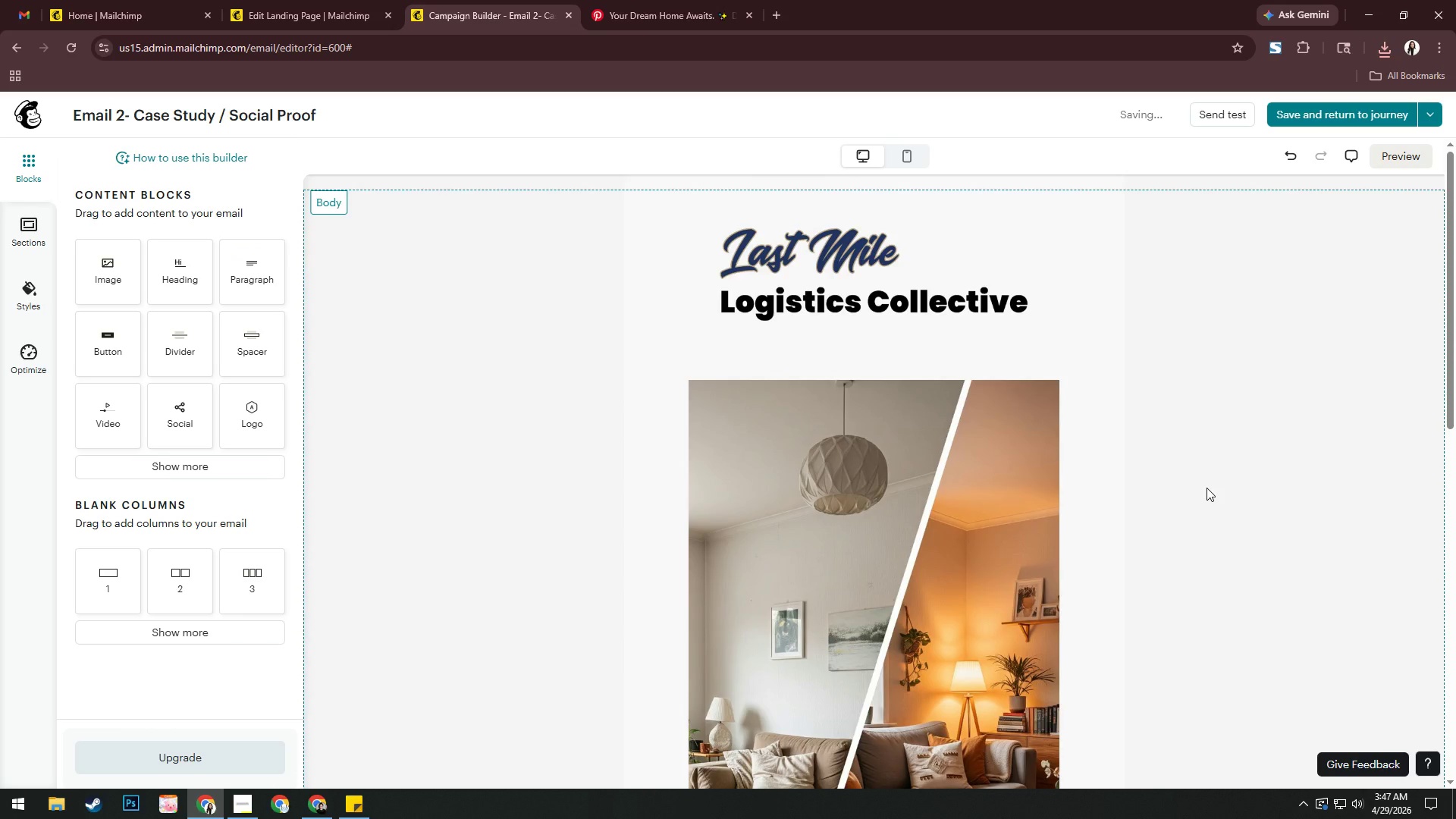 
scroll: coordinate [1216, 497], scroll_direction: down, amount: 10.0
 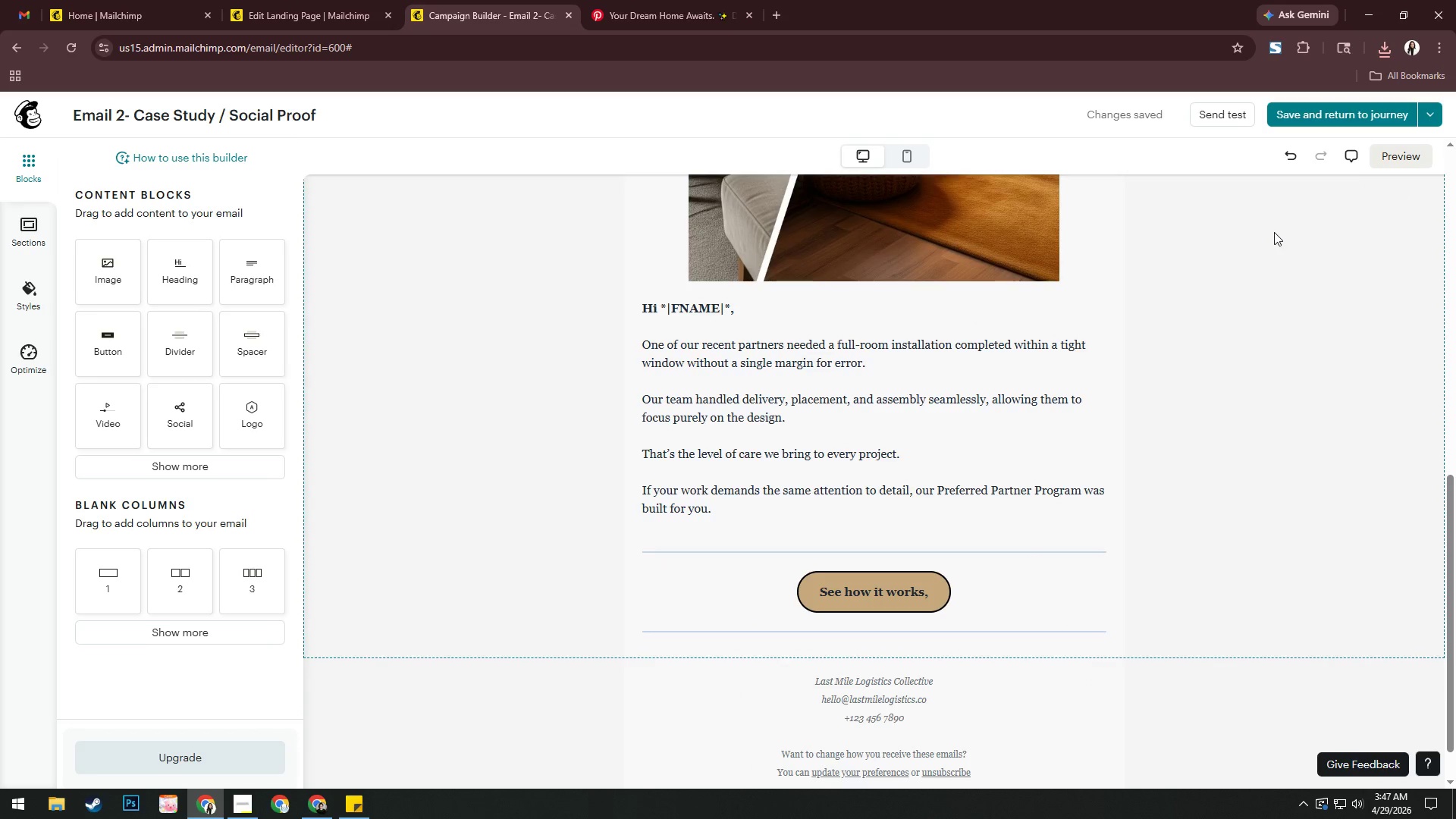 
wait(14.53)
 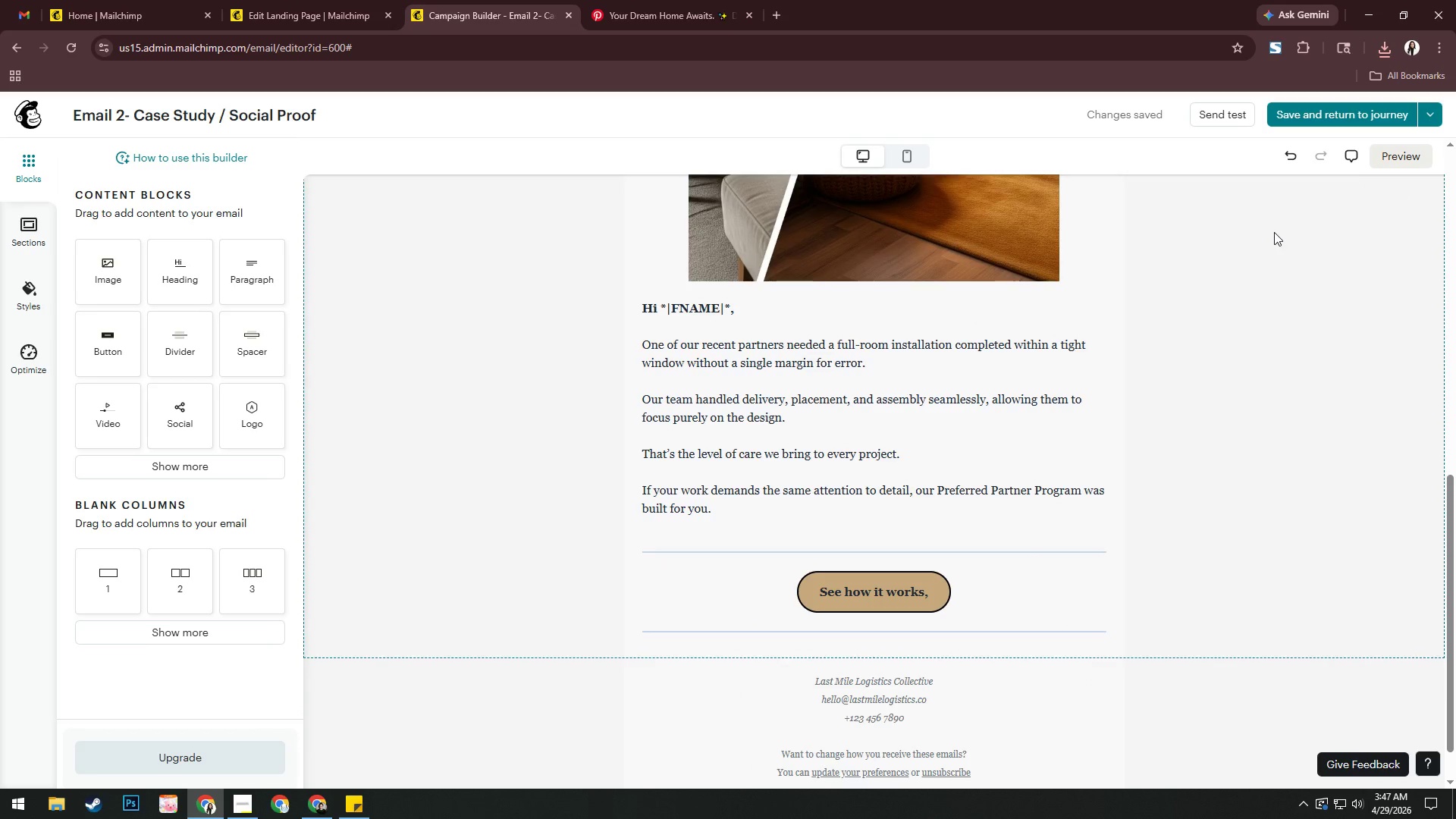 
mouse_move([1429, 128])
 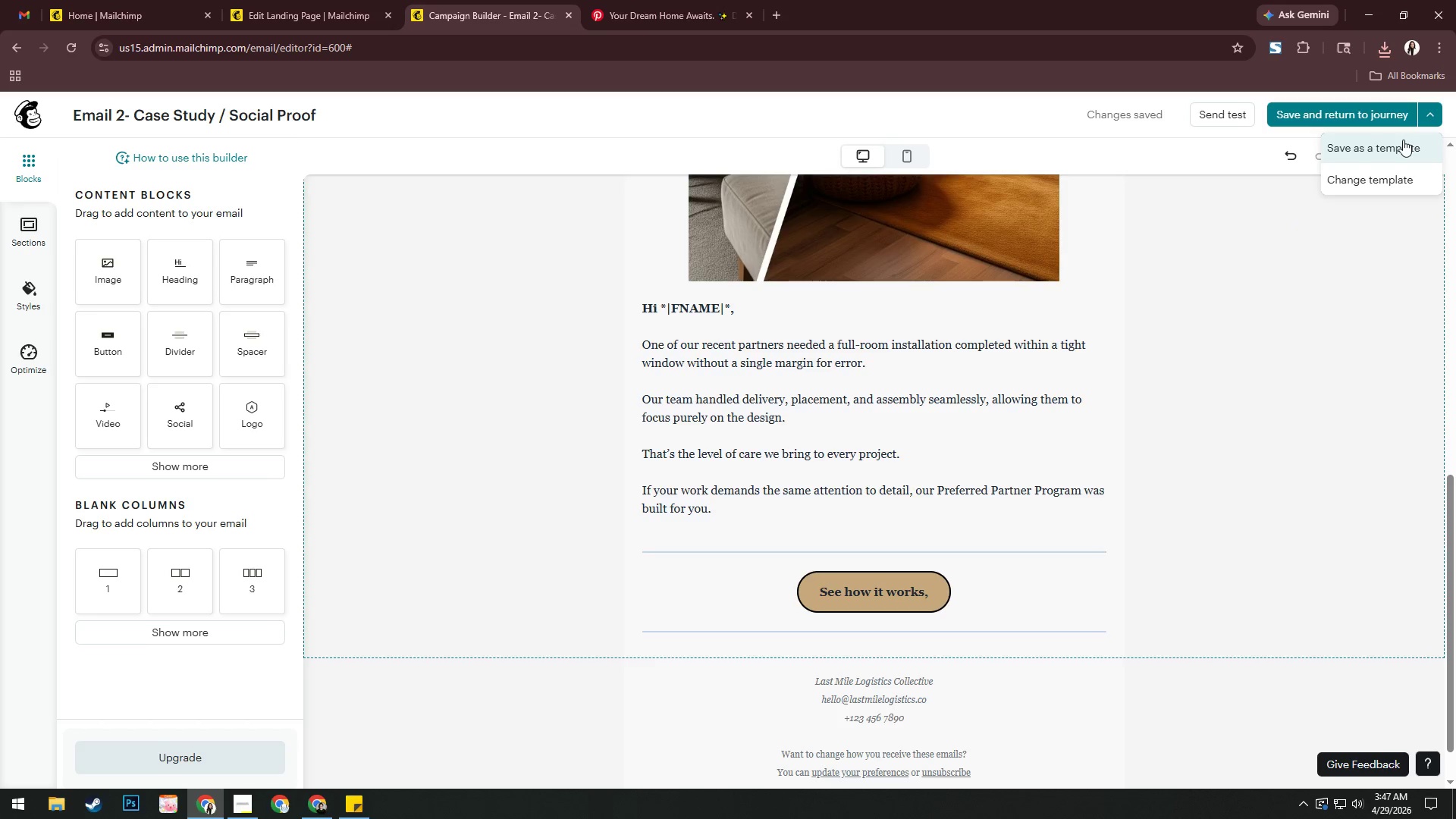 
left_click([1403, 140])
 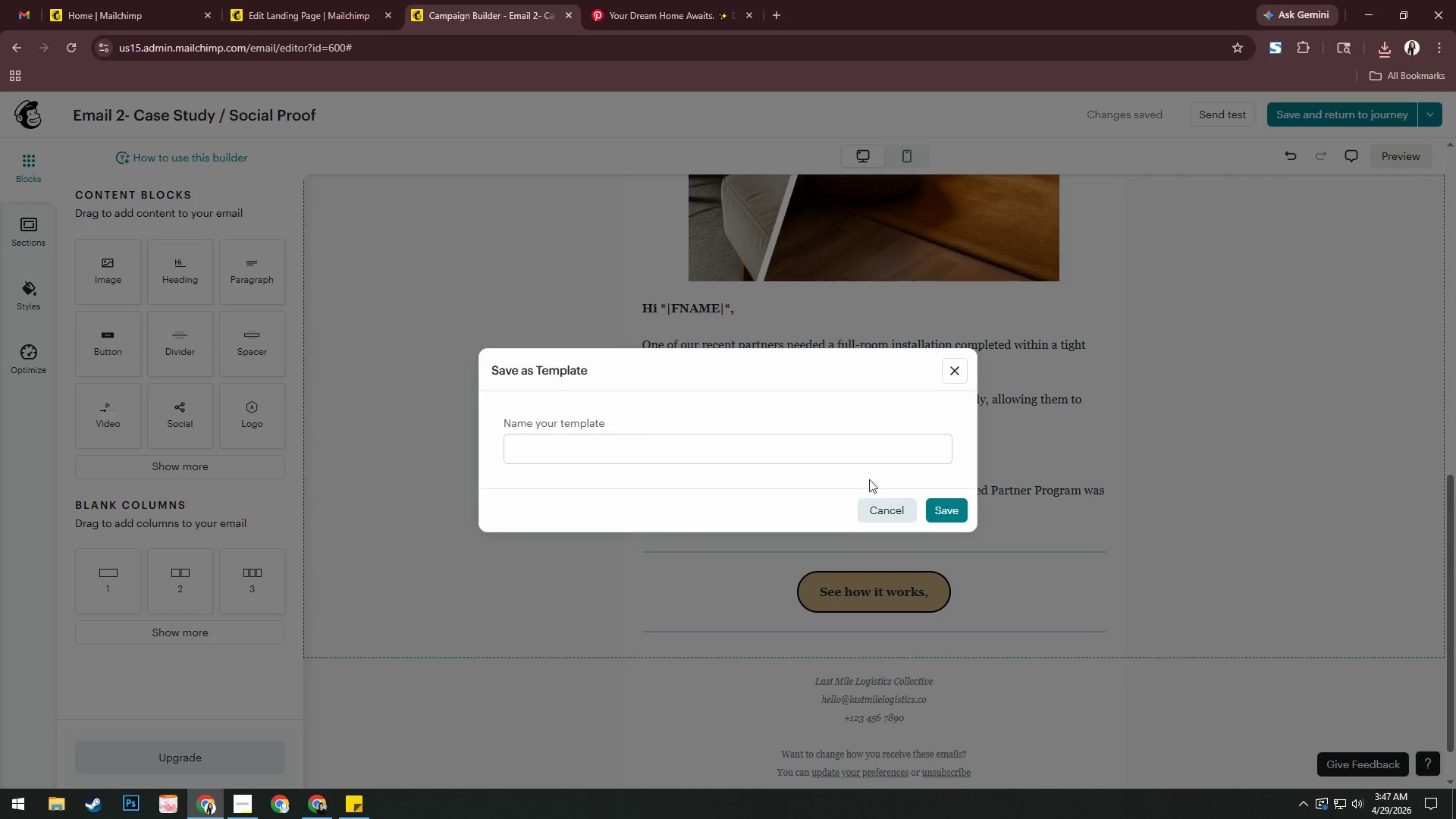 
left_click([813, 453])
 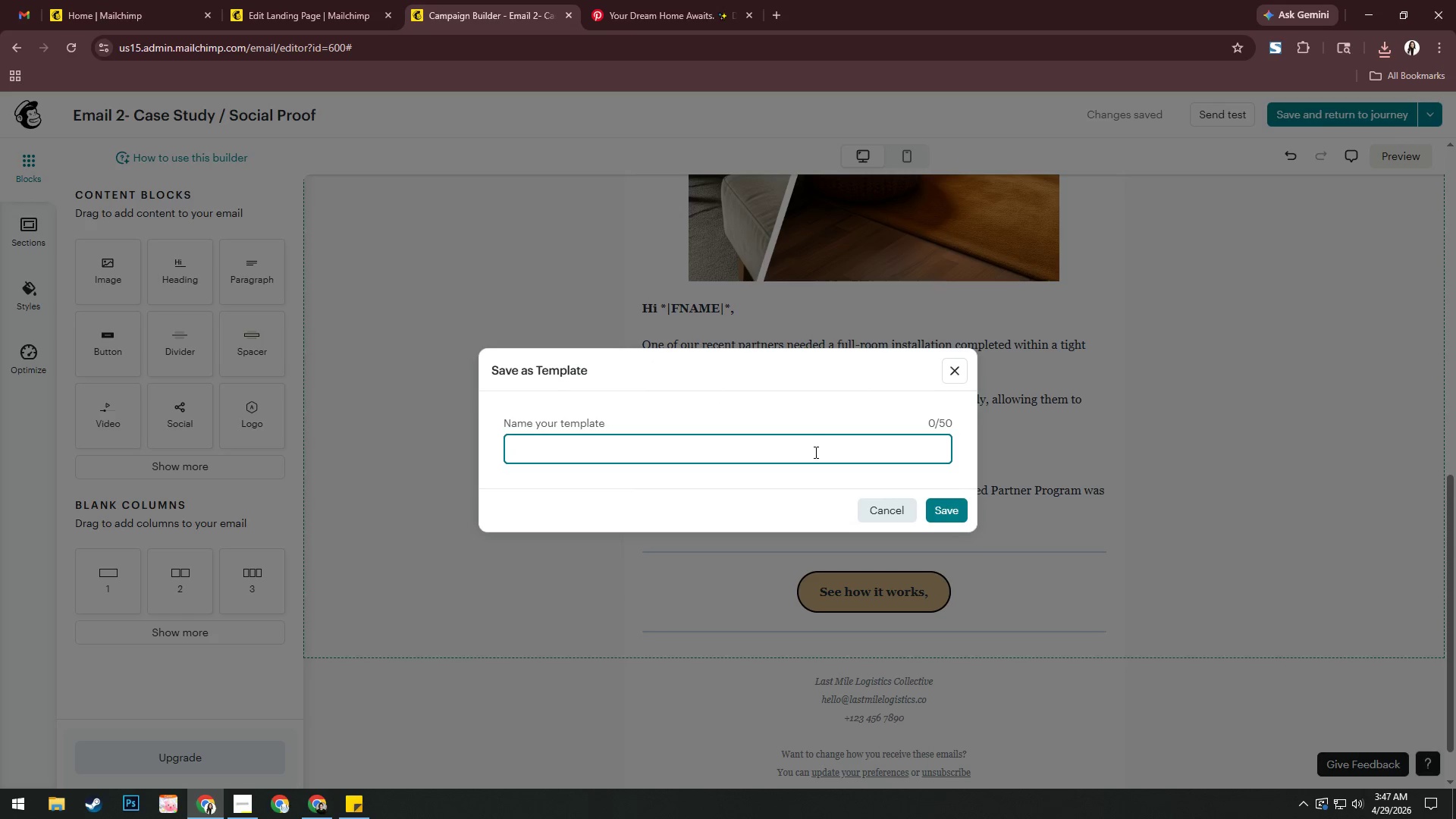 
type(Email2)
key(Backspace)
type( 2- Case Study / Social Proof)
 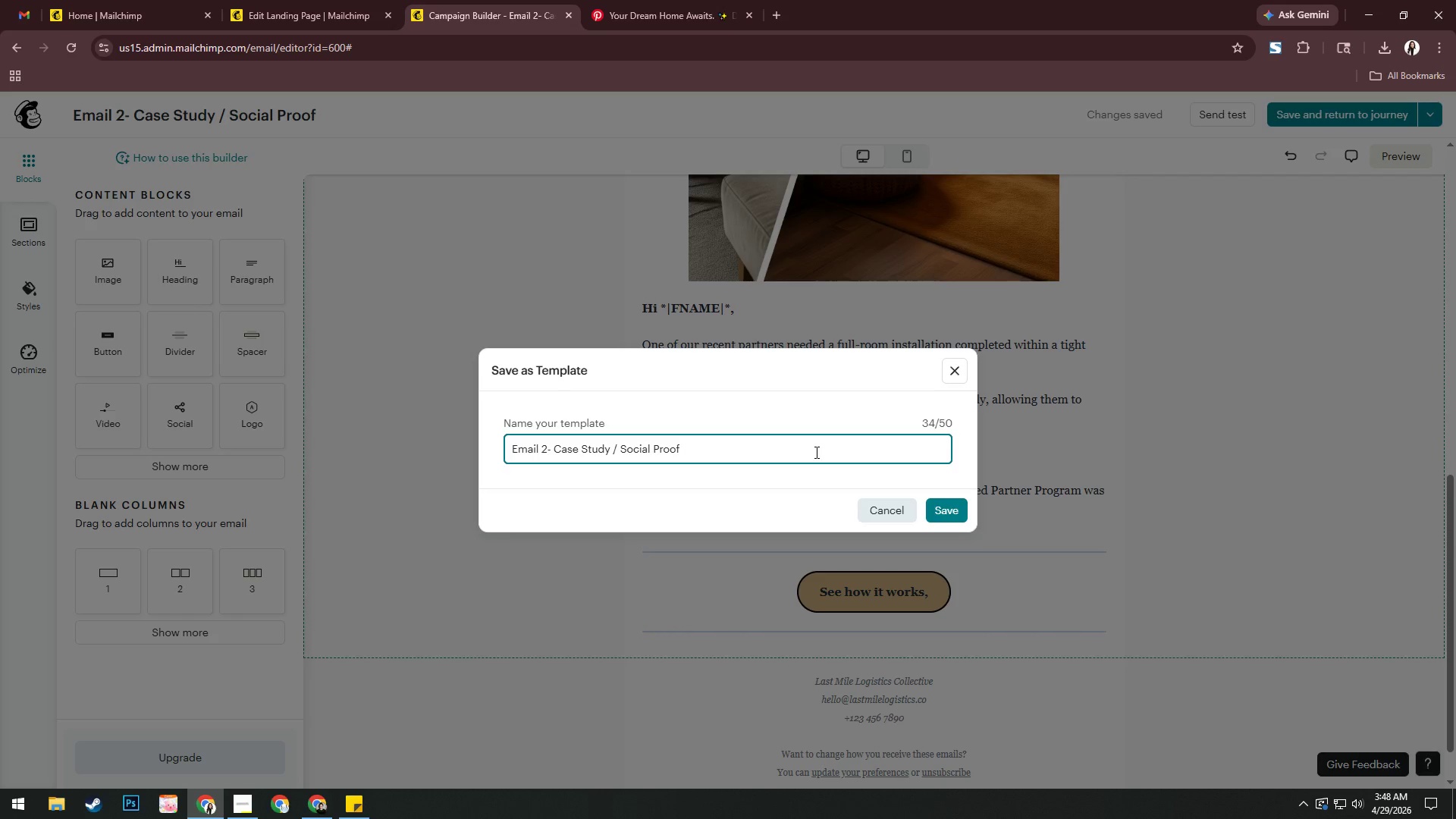 
left_click([943, 504])
 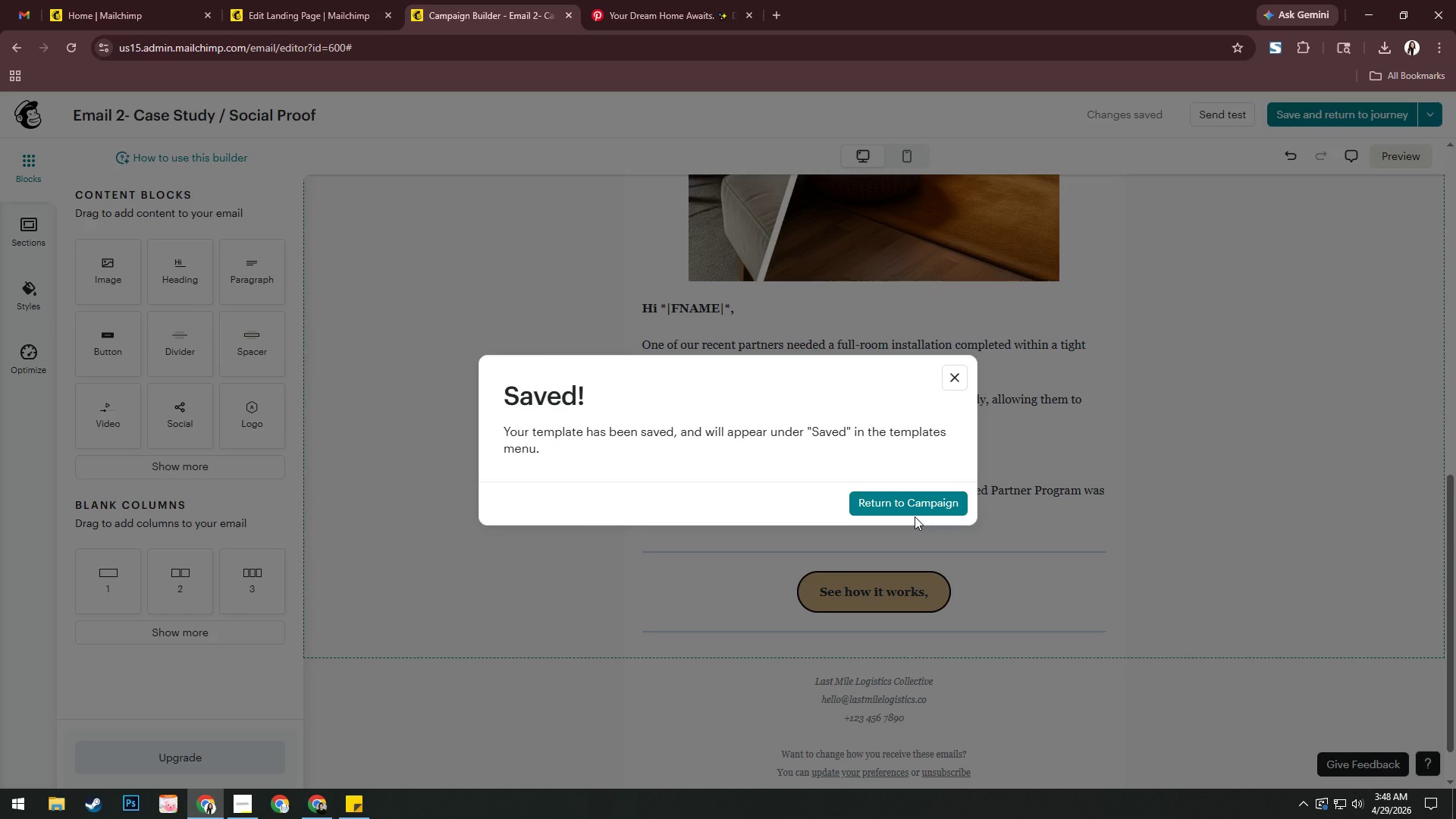 
wait(17.22)
 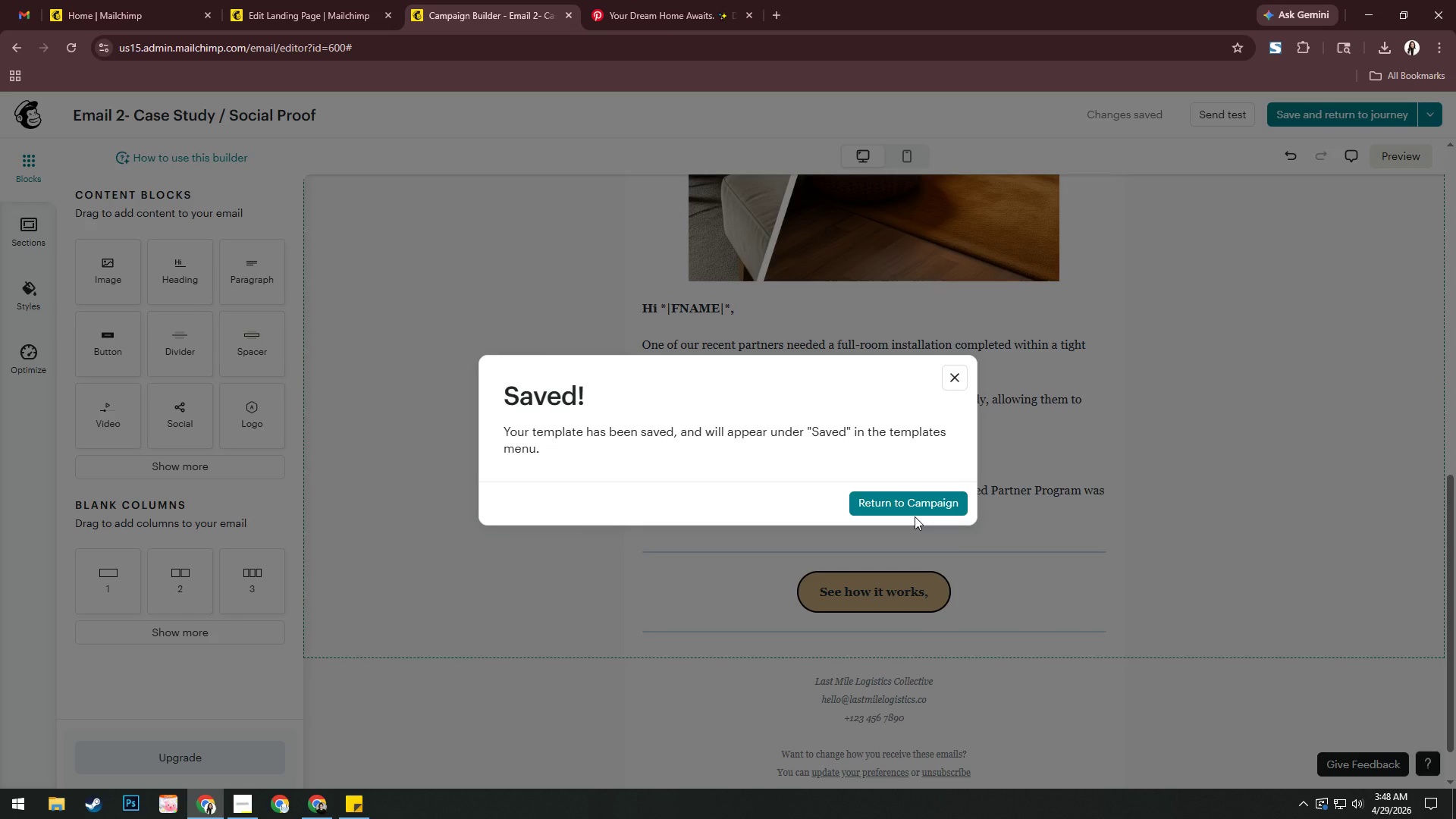 
left_click([915, 506])
 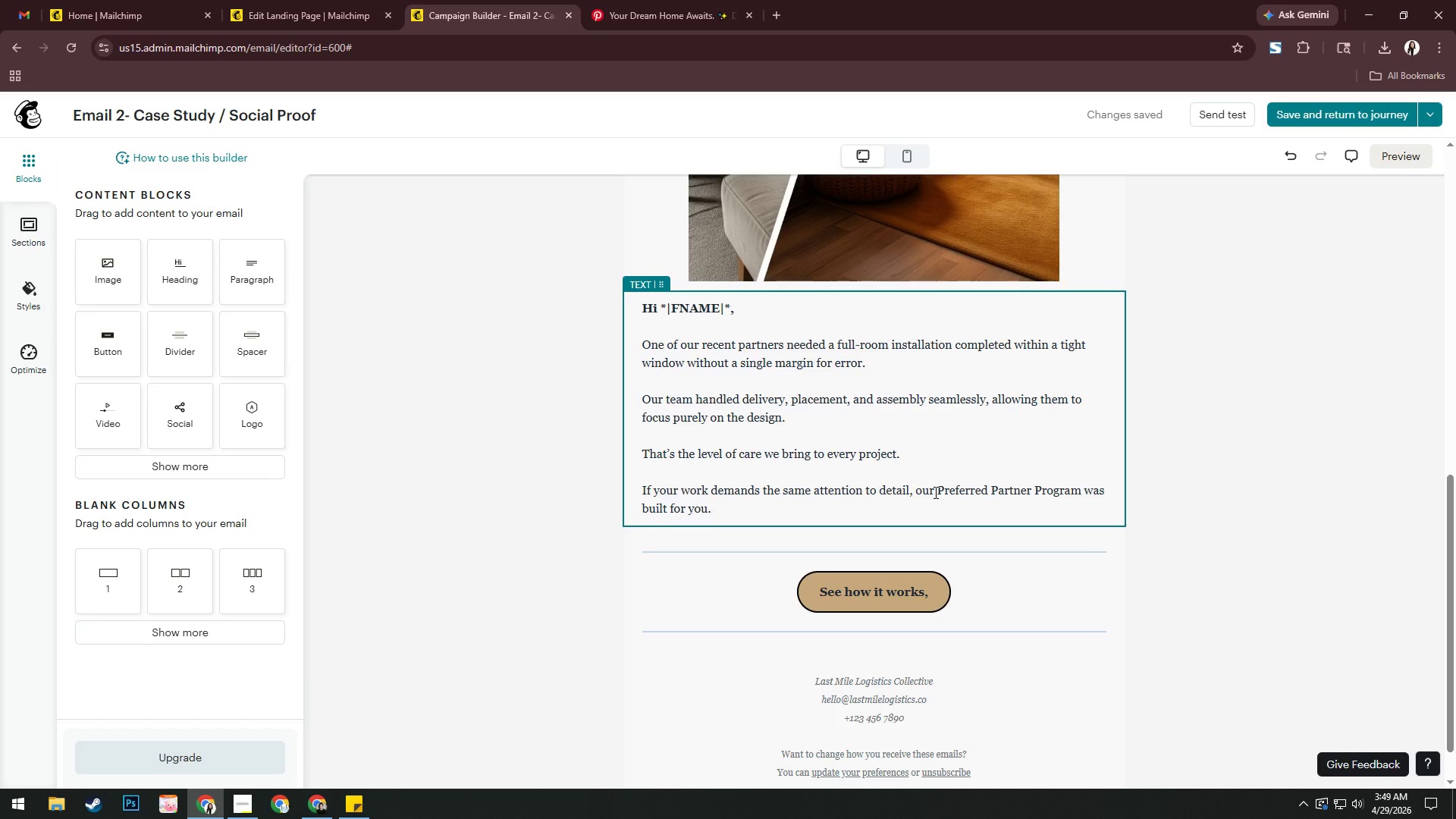 
wait(81.61)
 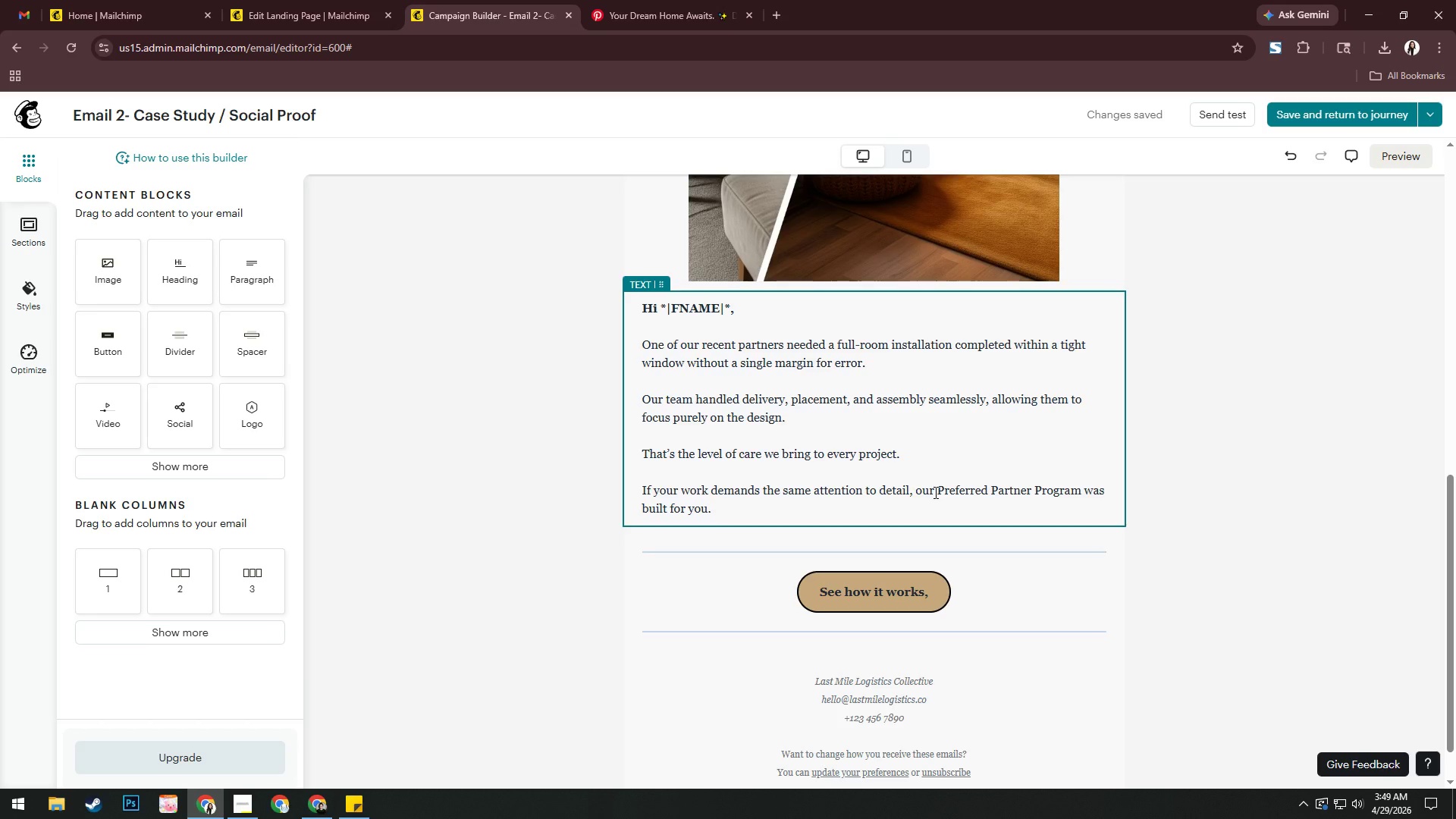 
scroll: coordinate [974, 584], scroll_direction: down, amount: 3.0
 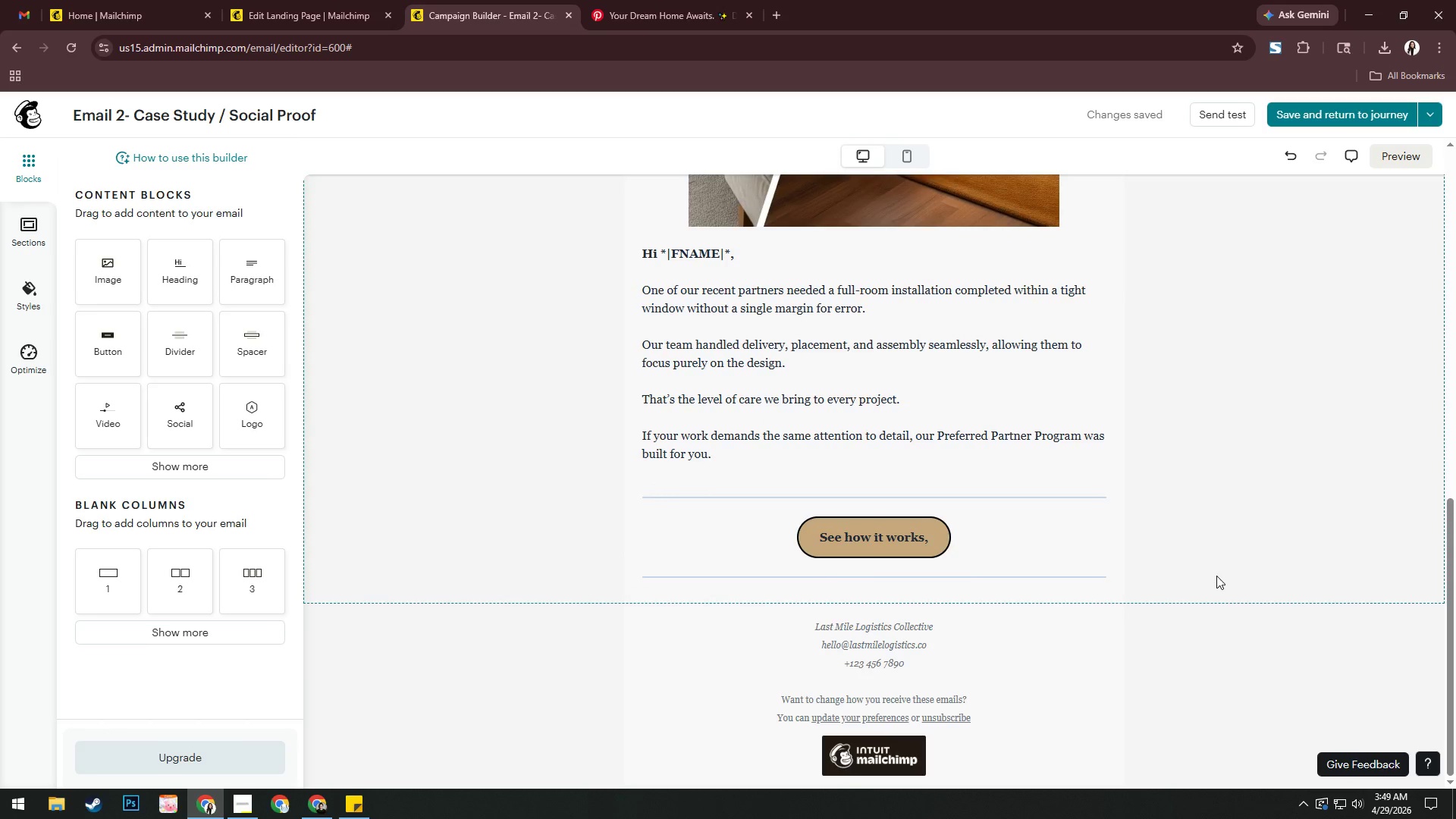 
scroll: coordinate [1216, 566], scroll_direction: up, amount: 14.0
 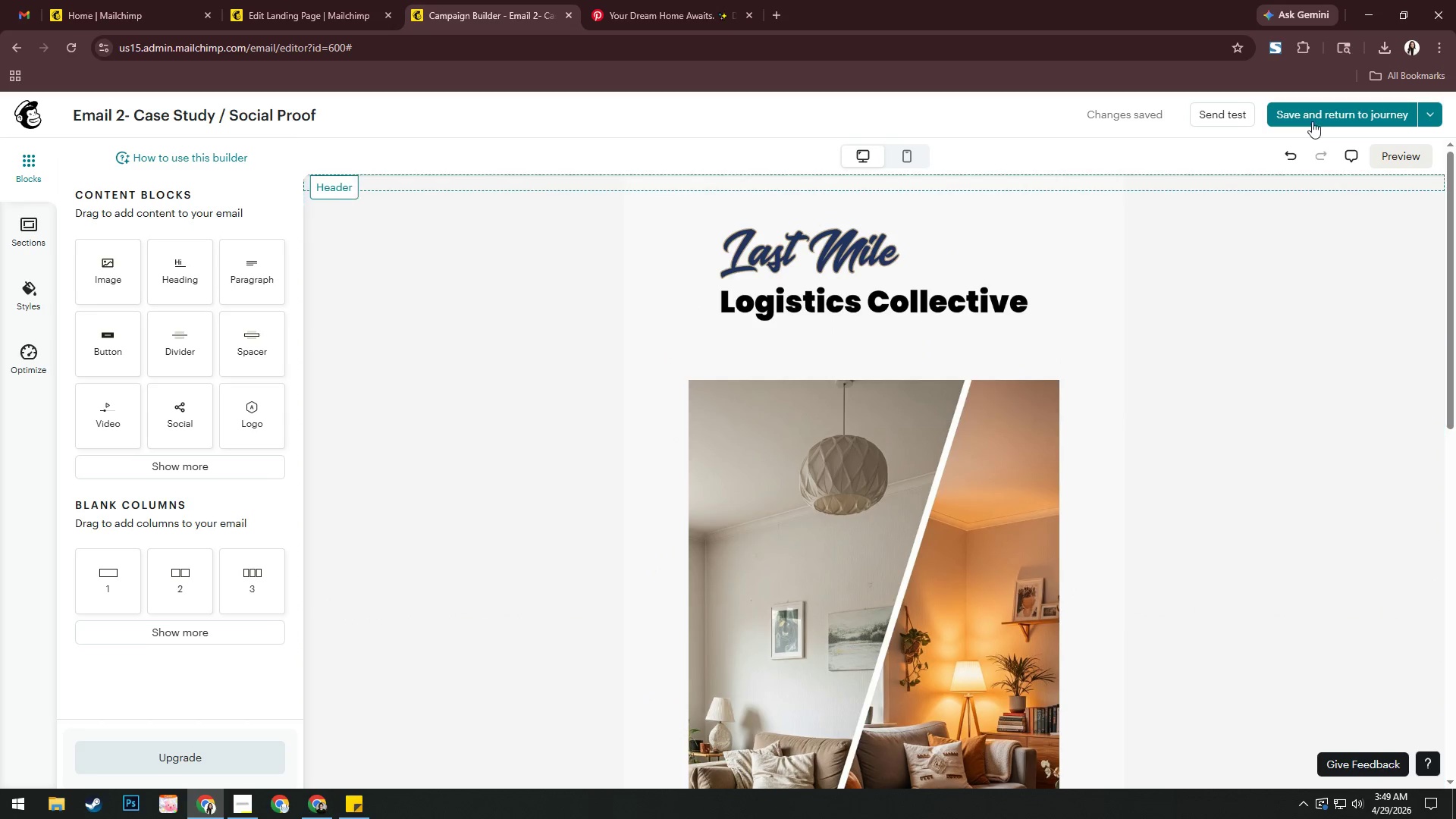 
left_click([1313, 118])
 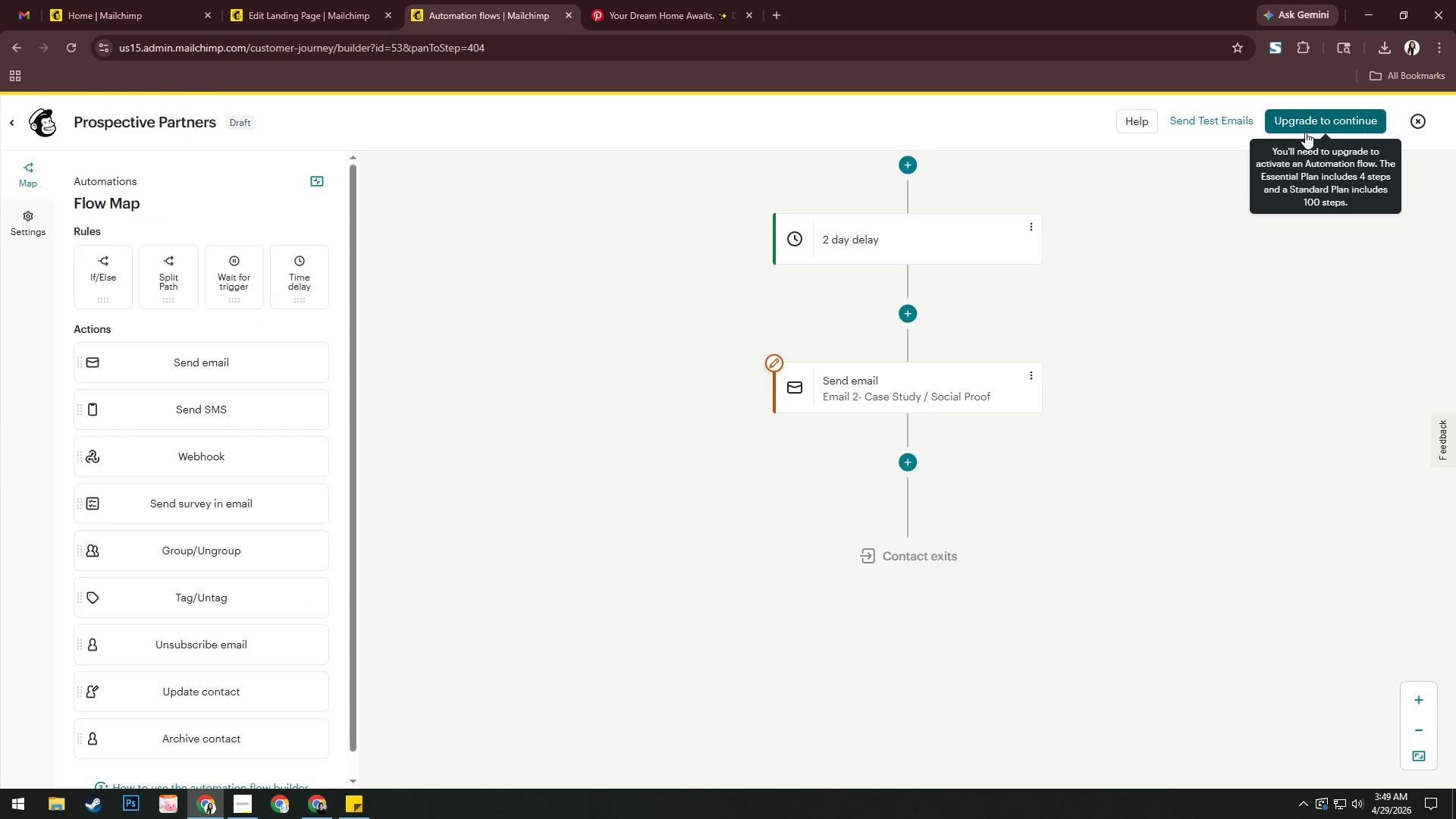 
wait(9.28)
 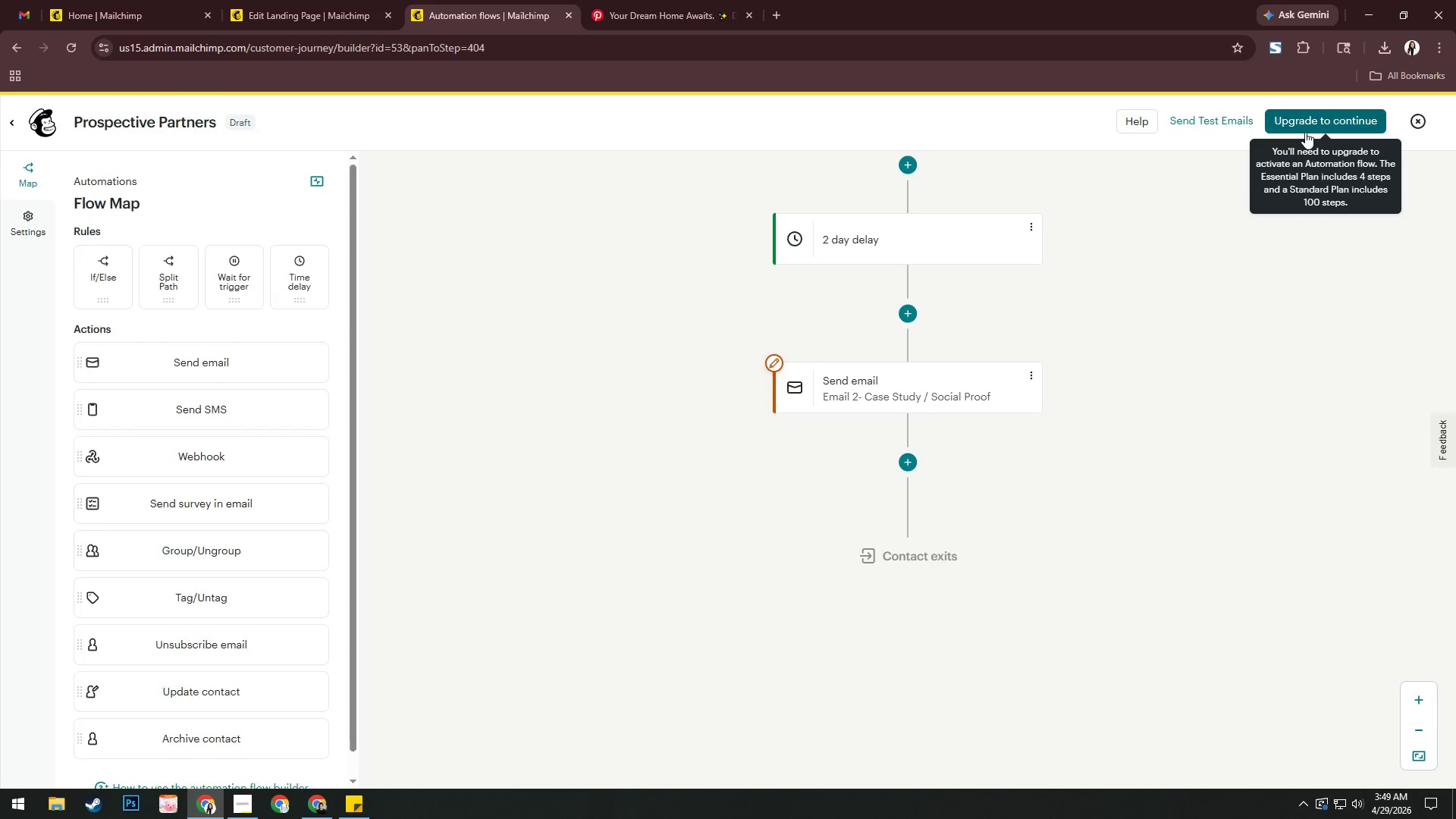 
left_click([246, 800])